 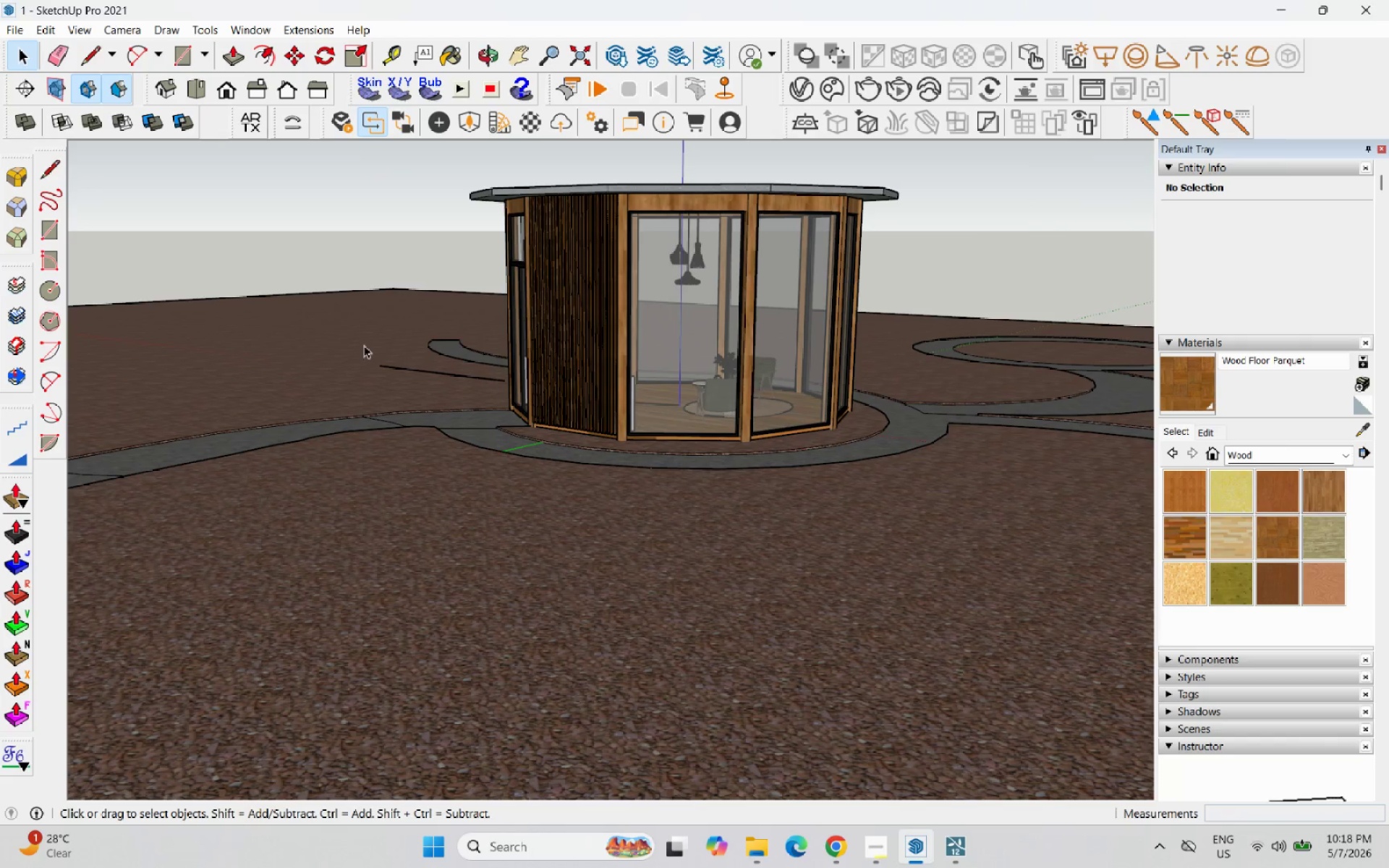 
left_click([960, 848])
 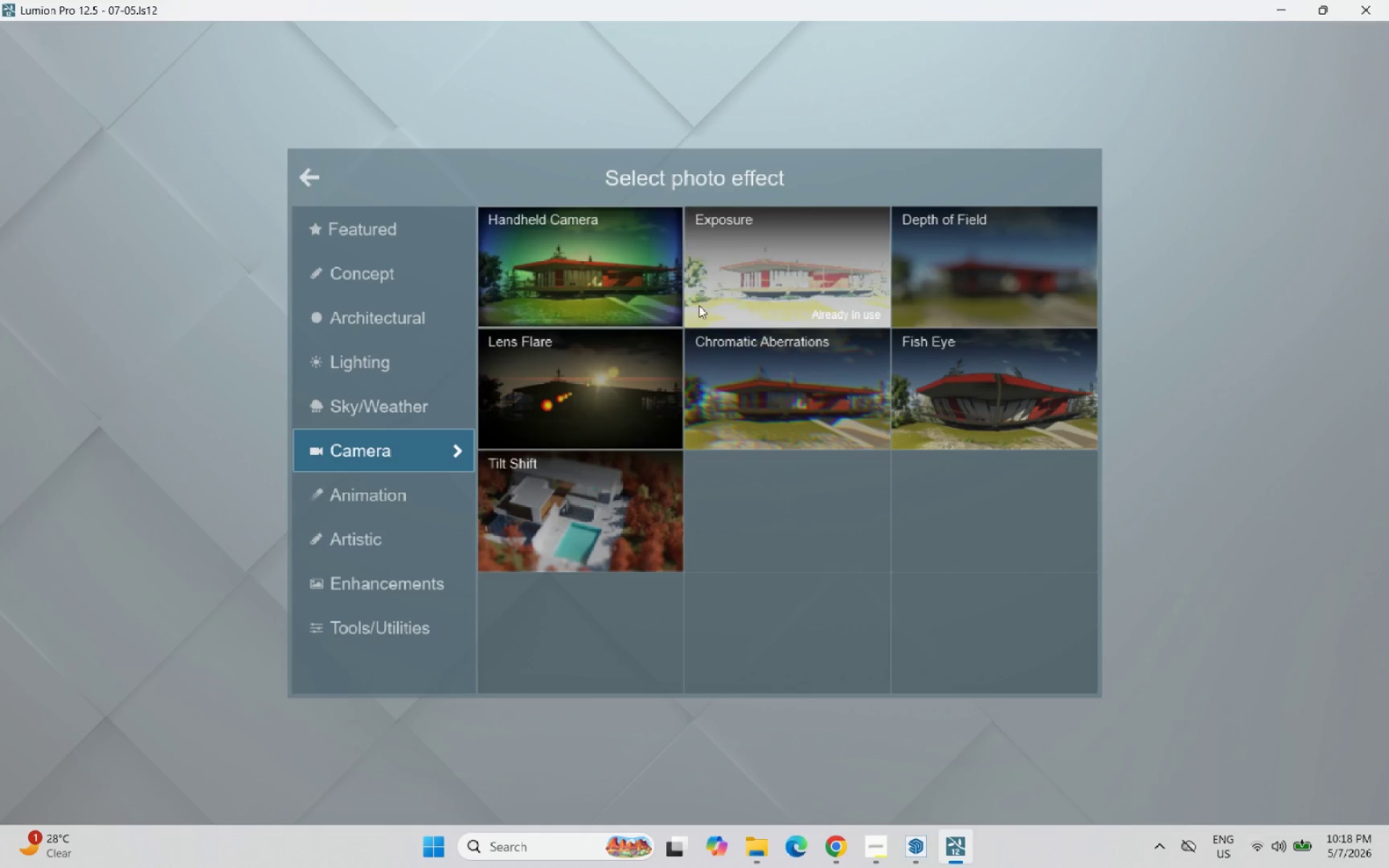 
wait(5.12)
 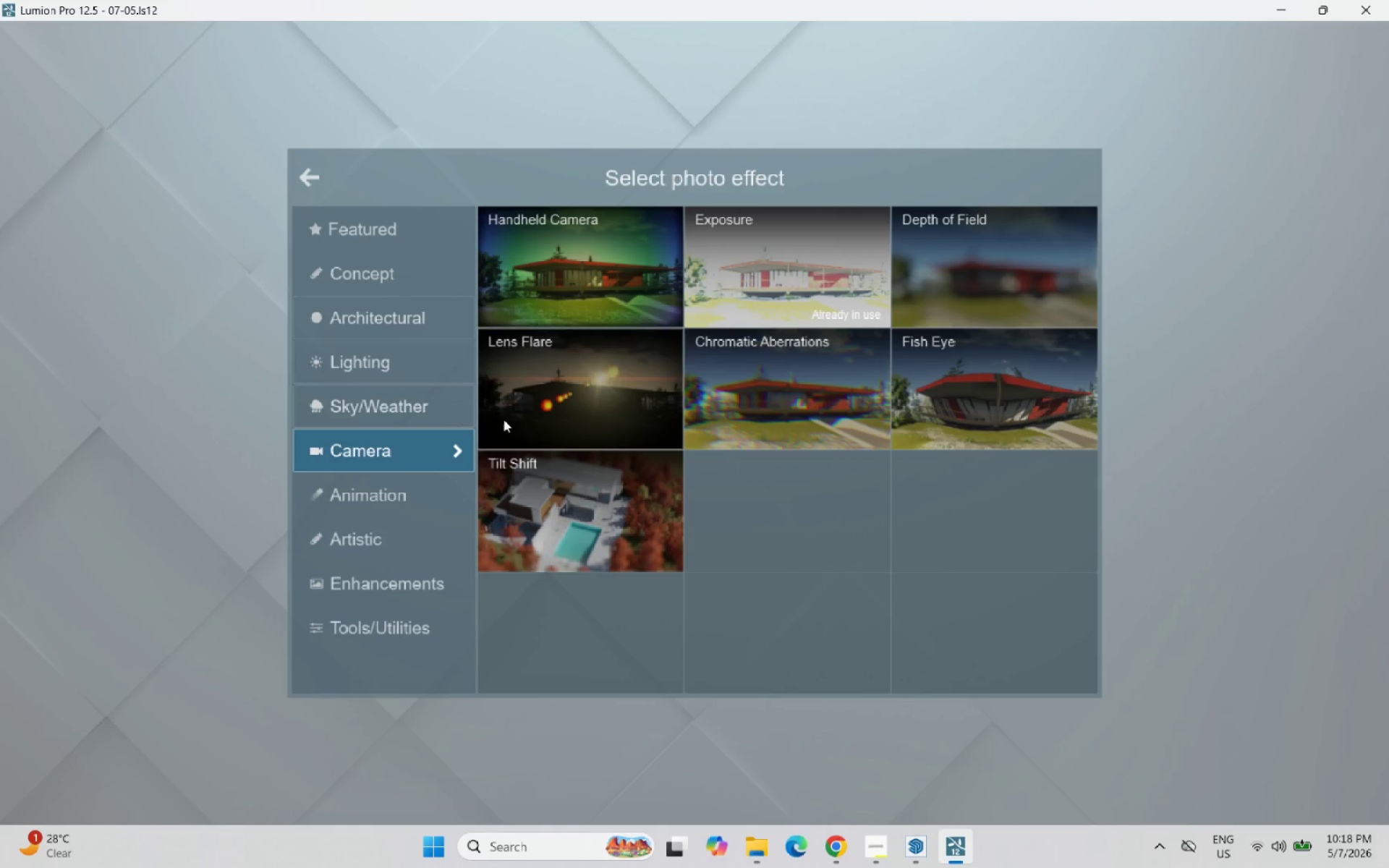 
left_click([405, 494])
 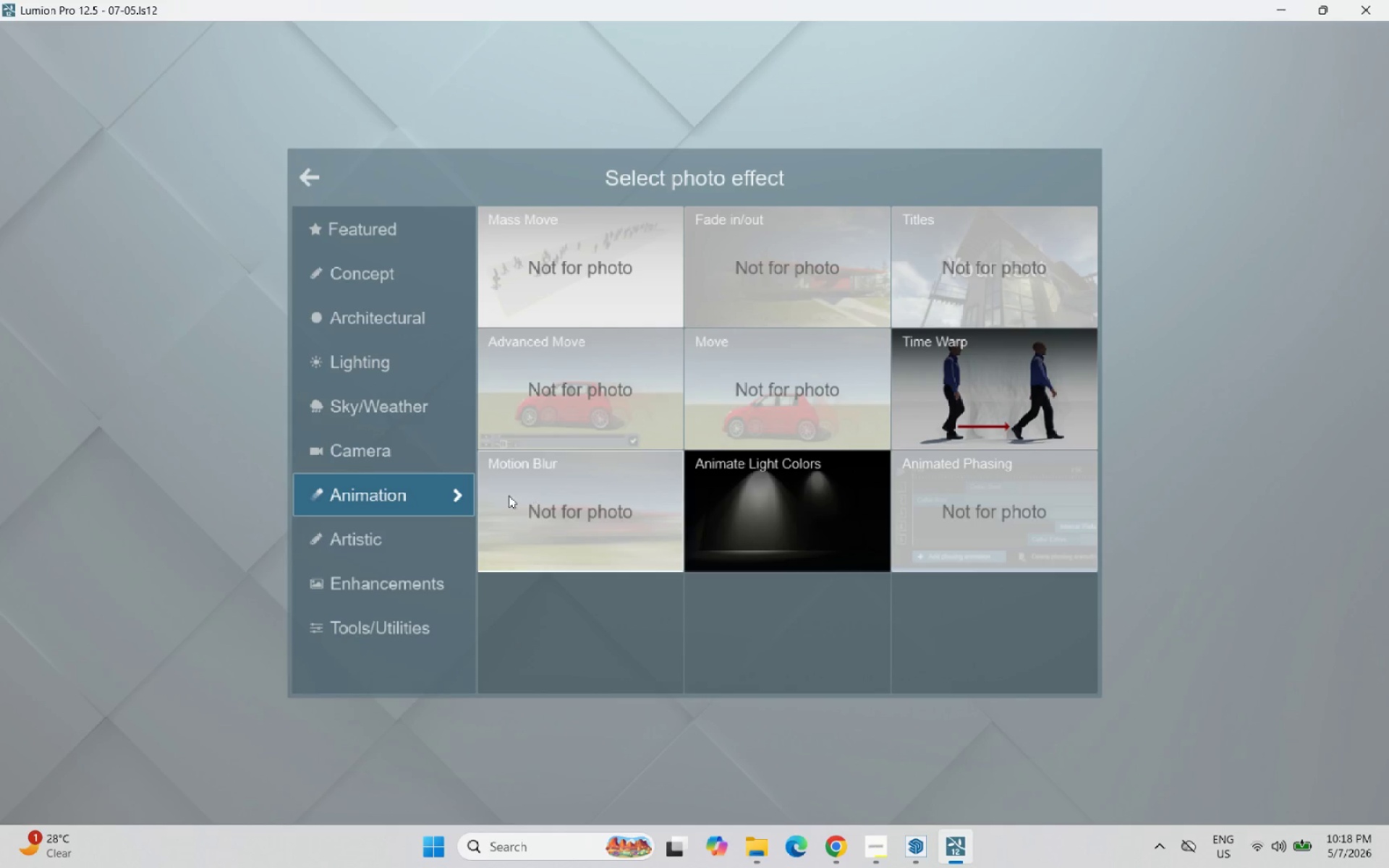 
left_click([433, 543])
 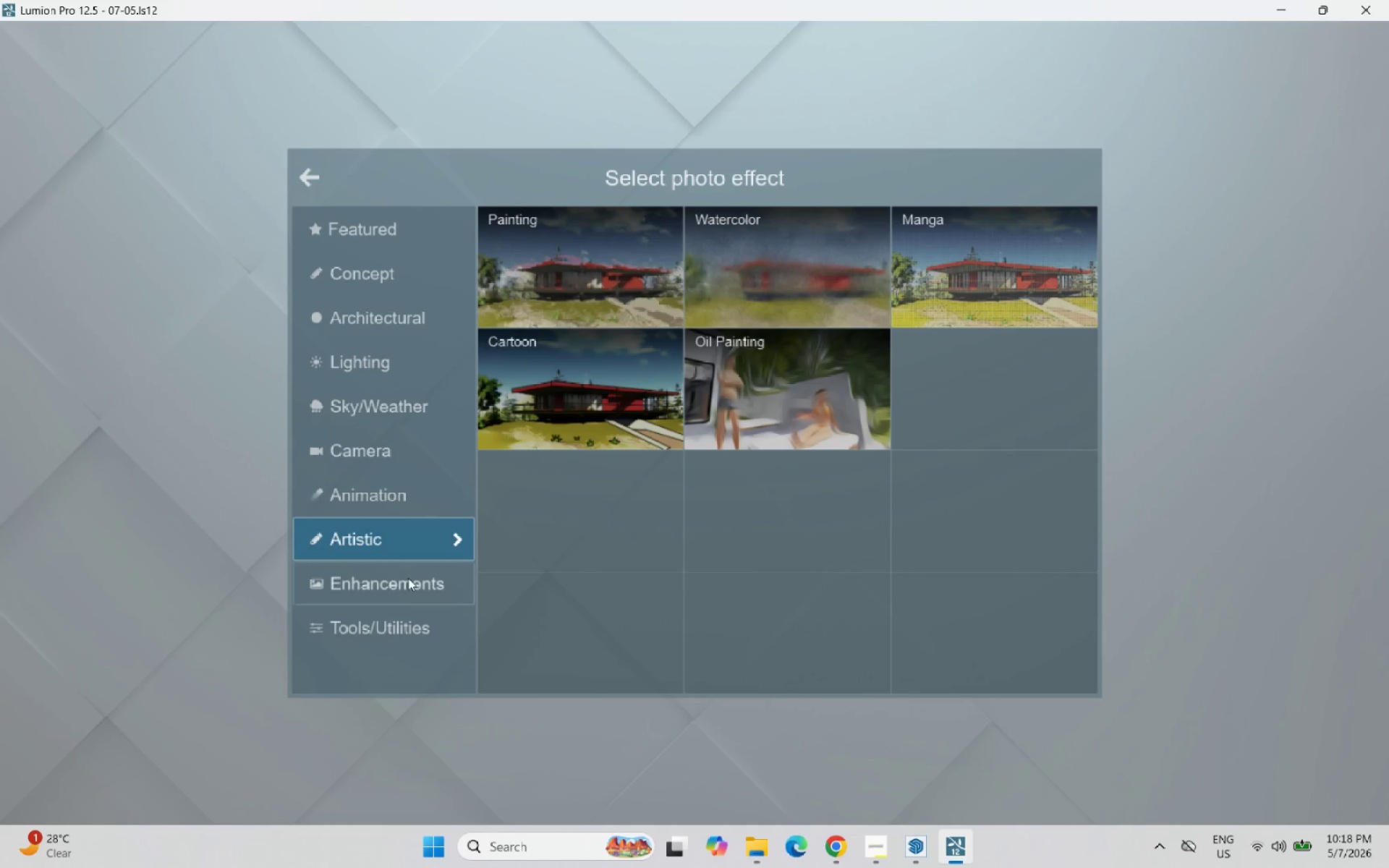 
left_click([402, 589])
 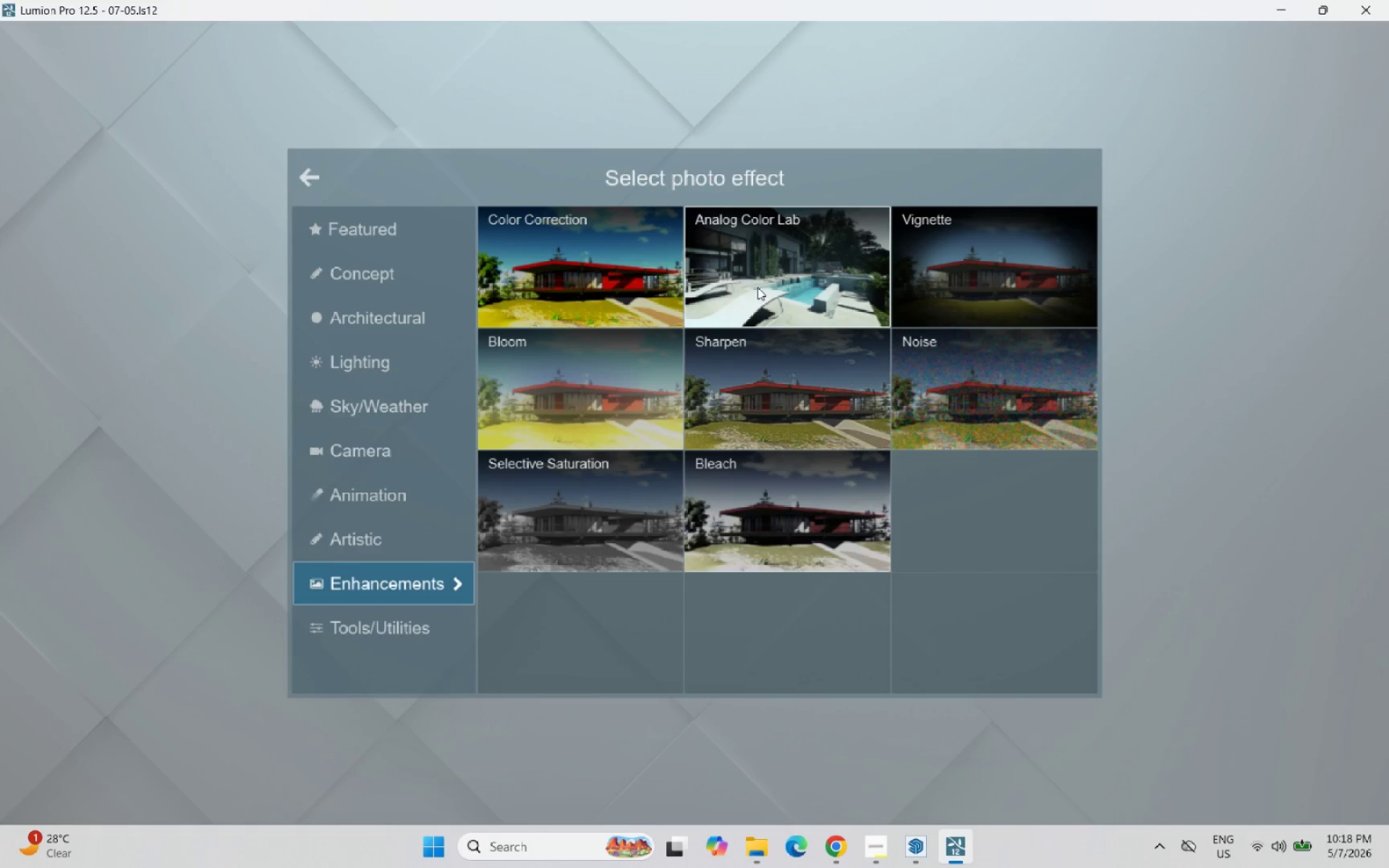 
left_click([561, 253])
 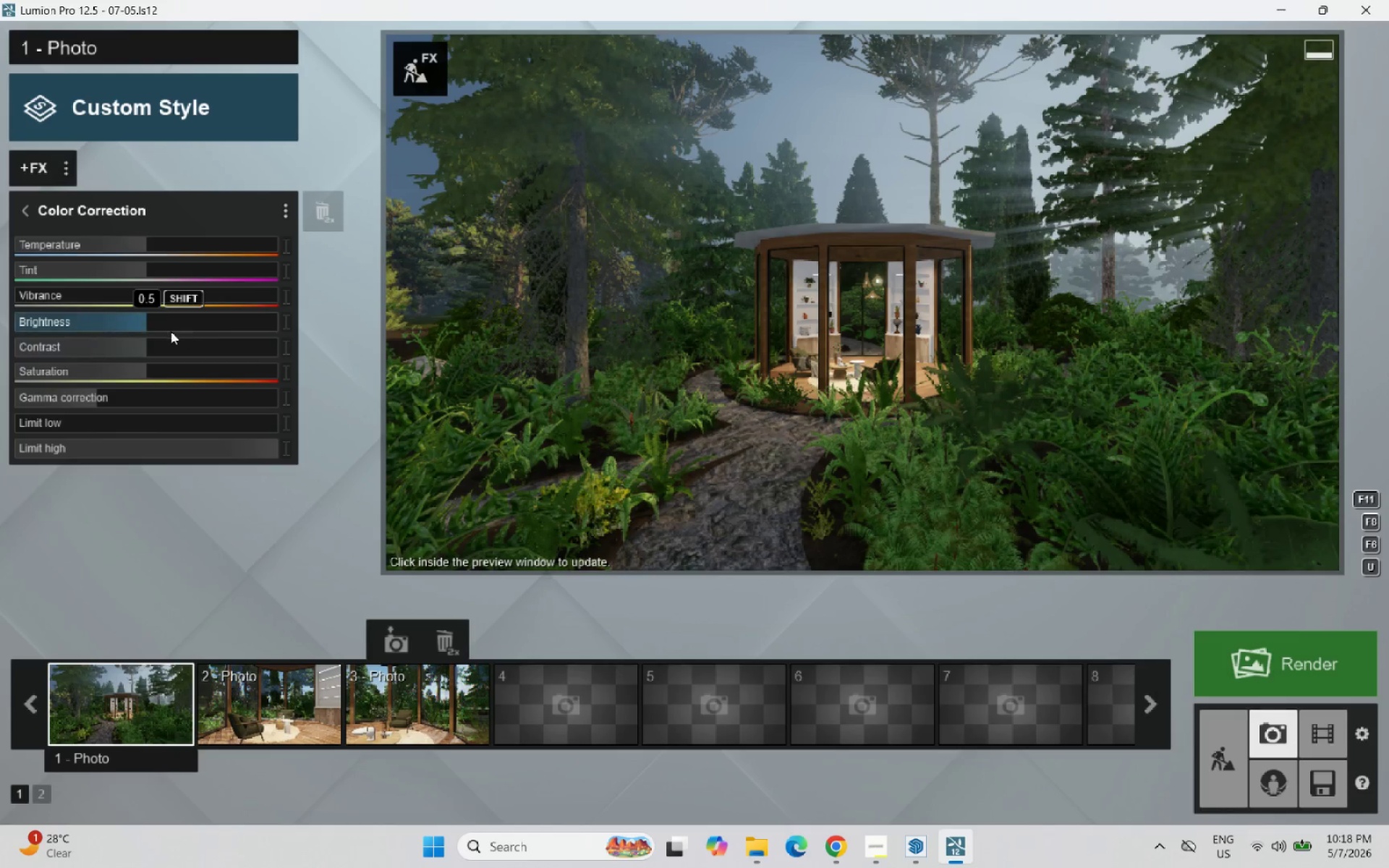 
left_click_drag(start_coordinate=[164, 326], to_coordinate=[151, 327])
 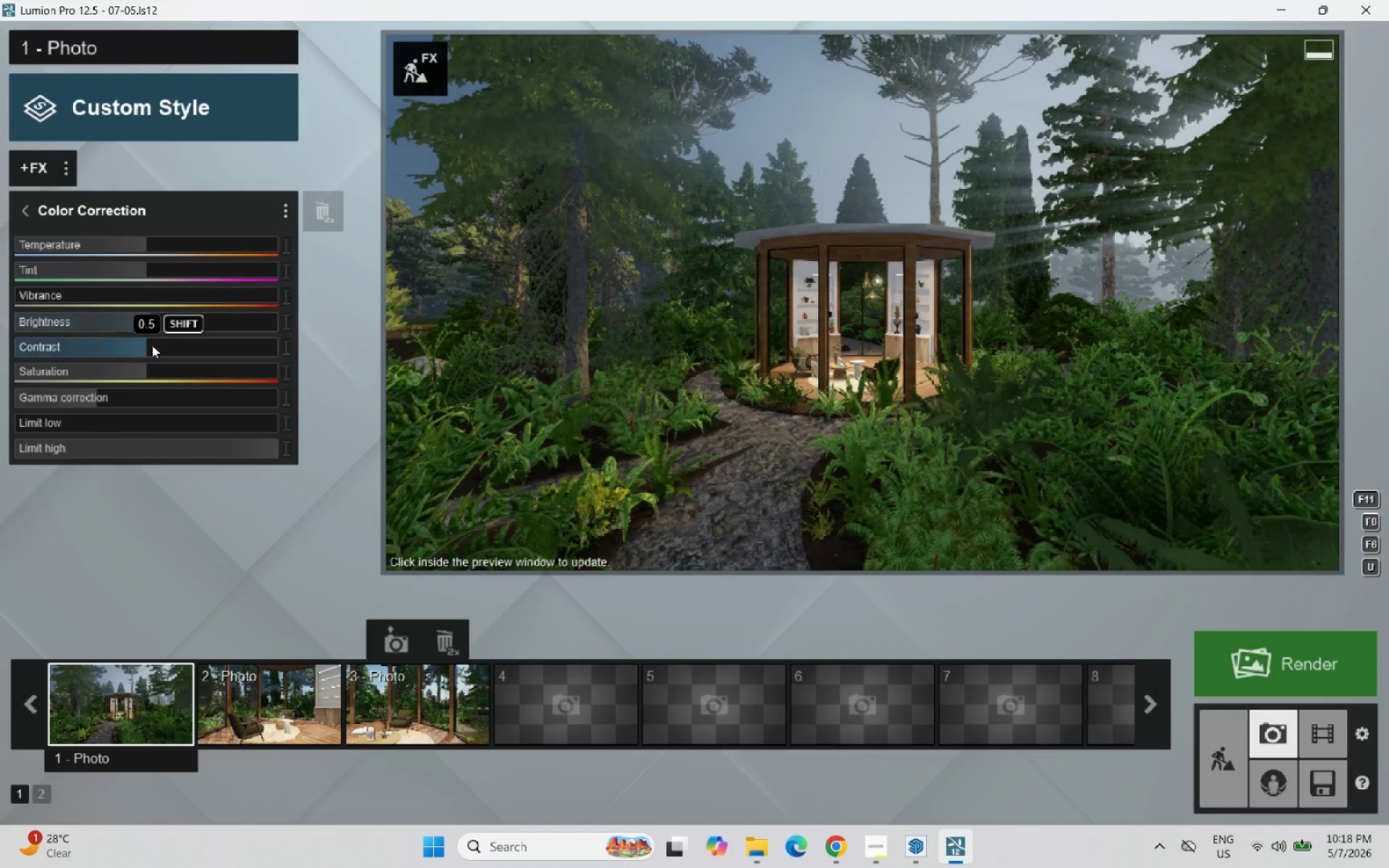 
left_click_drag(start_coordinate=[153, 345], to_coordinate=[173, 345])
 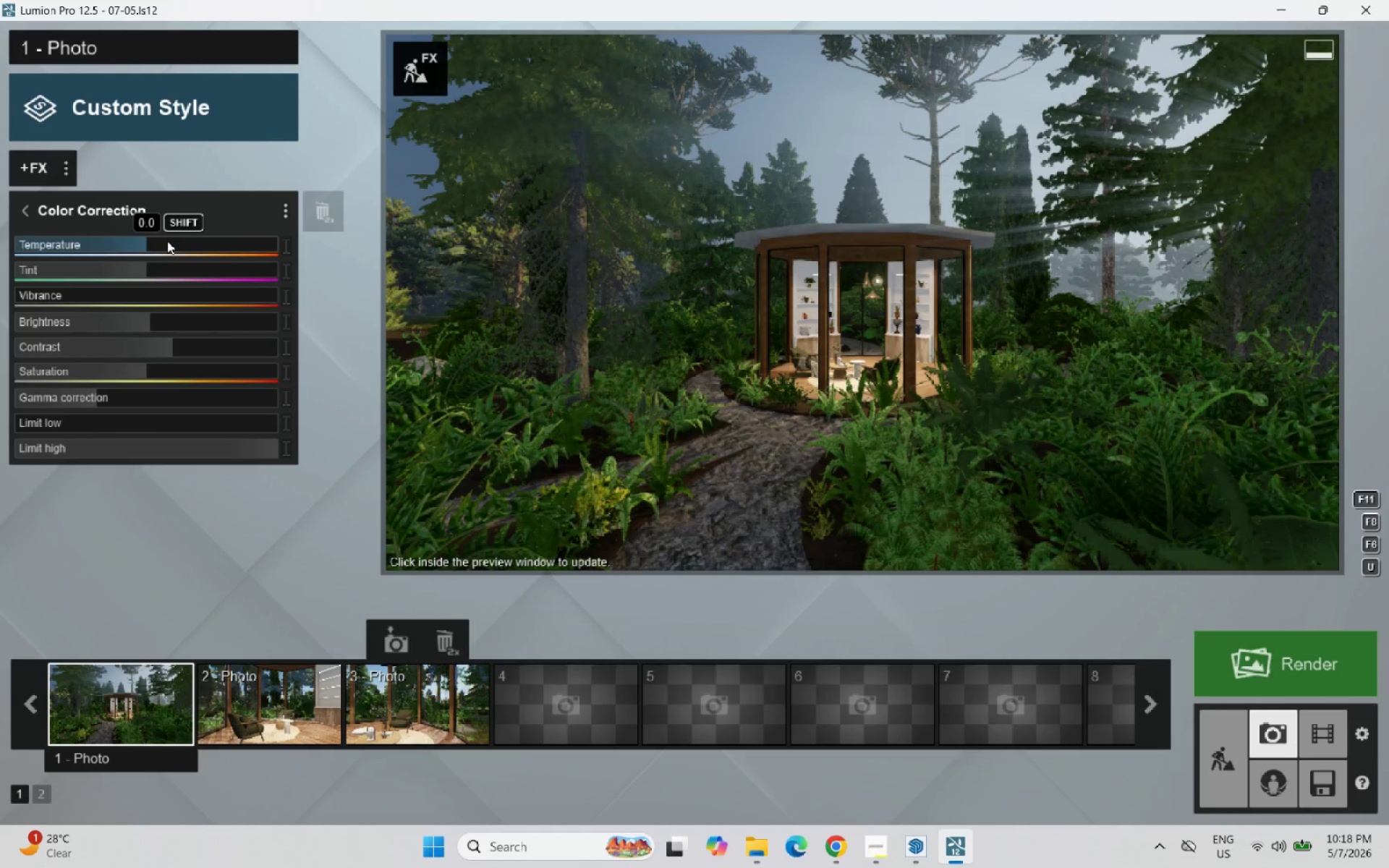 
left_click([159, 242])
 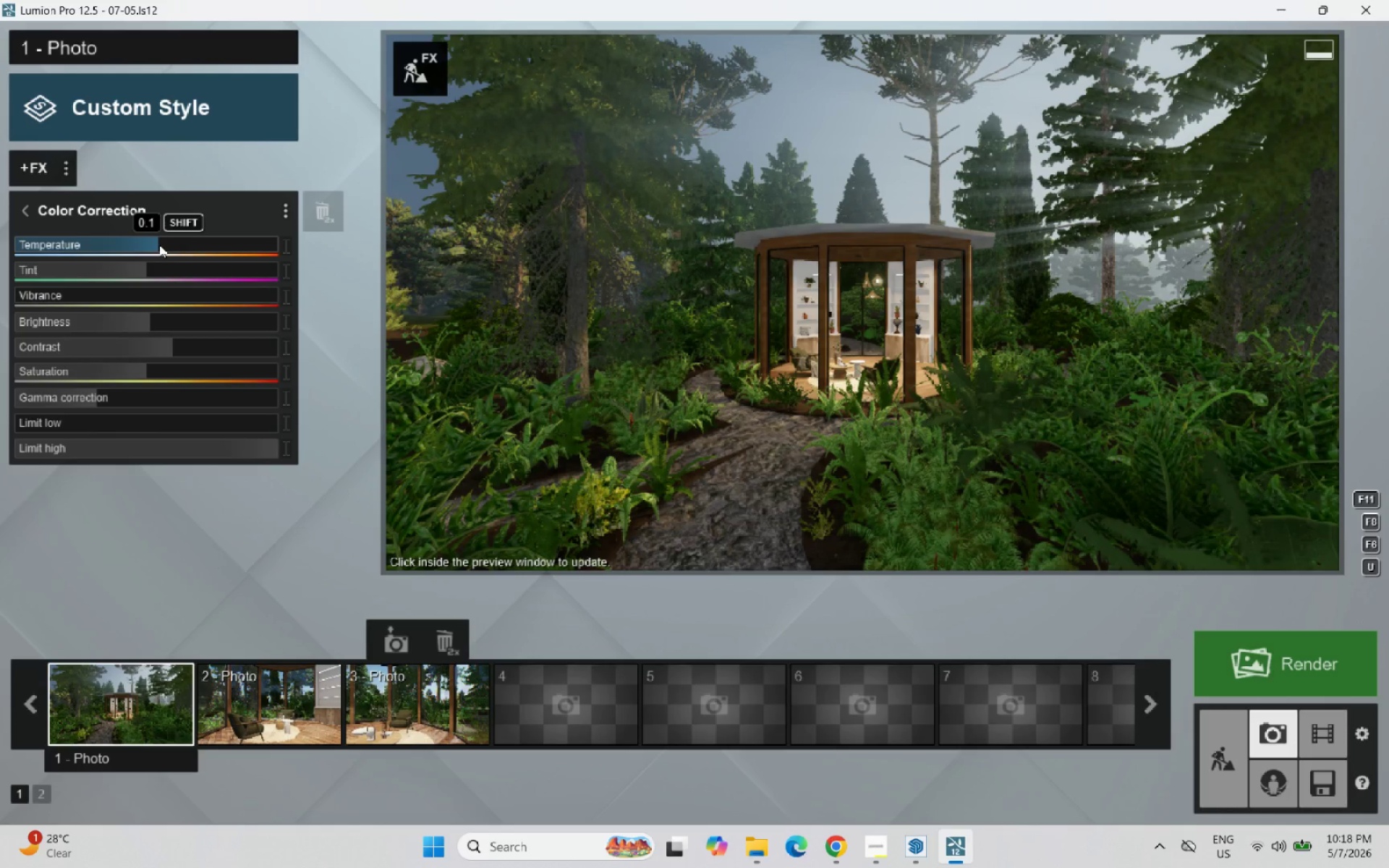 
left_click_drag(start_coordinate=[169, 246], to_coordinate=[174, 247])
 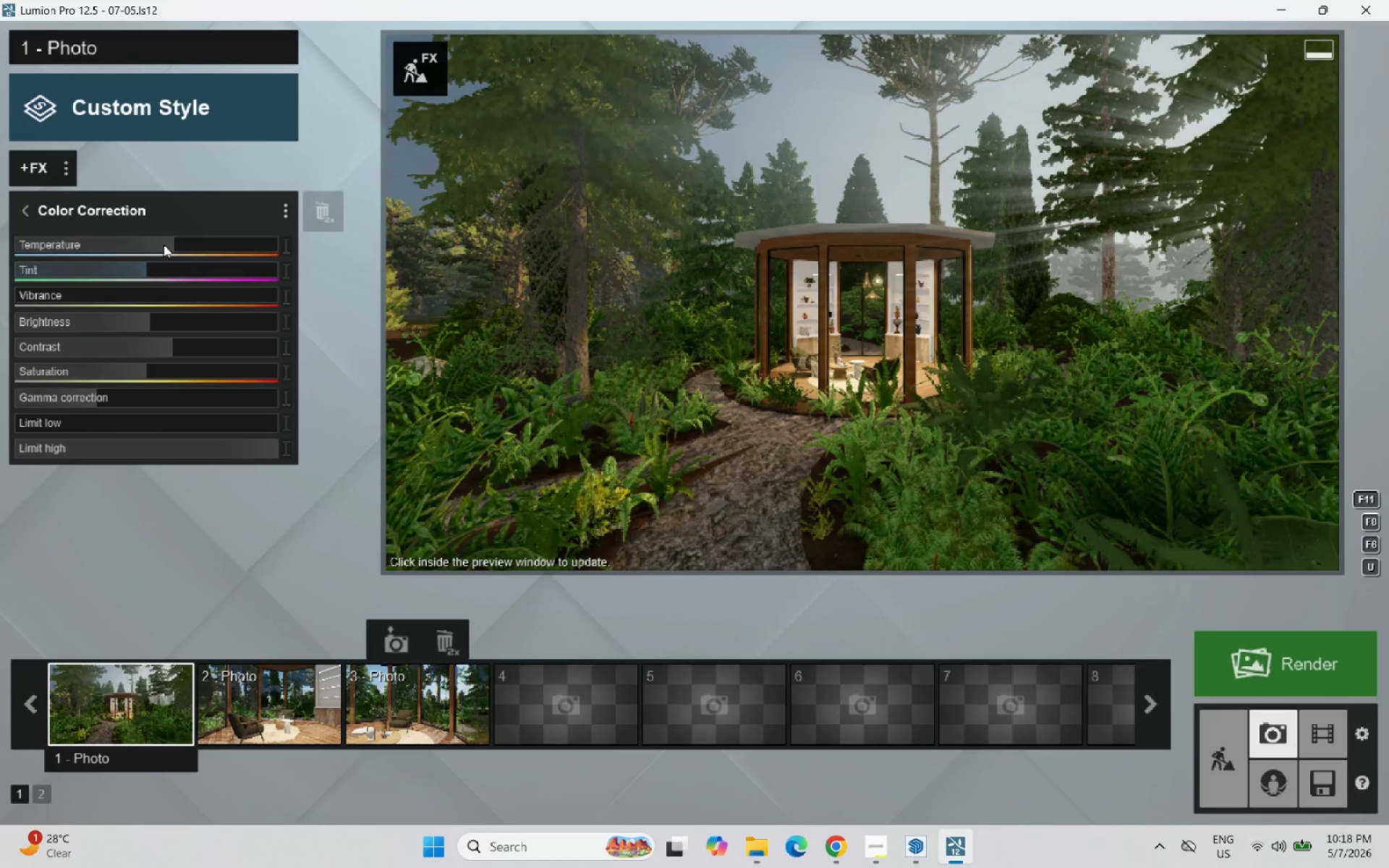 
left_click_drag(start_coordinate=[162, 244], to_coordinate=[169, 247])
 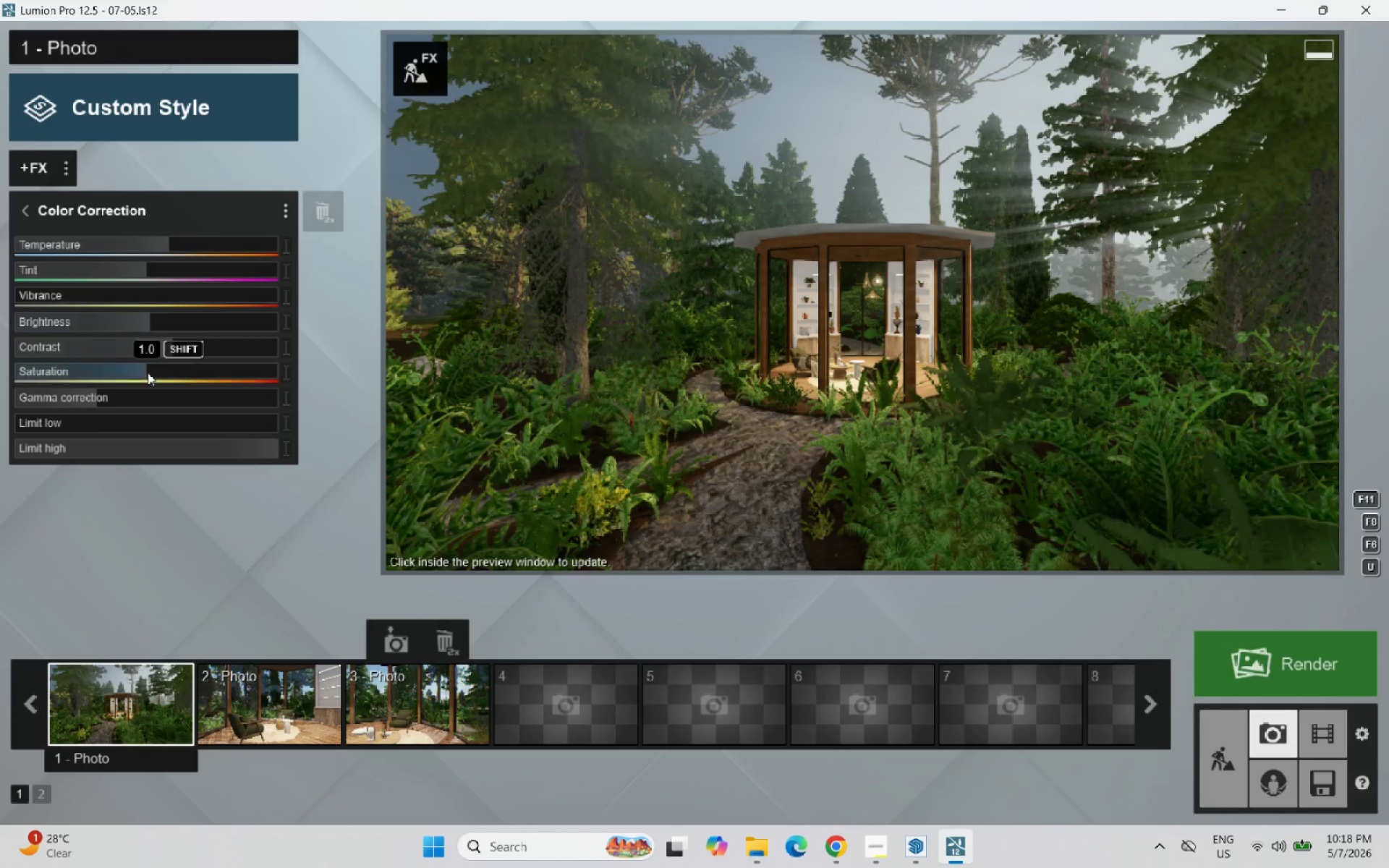 
left_click_drag(start_coordinate=[143, 372], to_coordinate=[142, 364])
 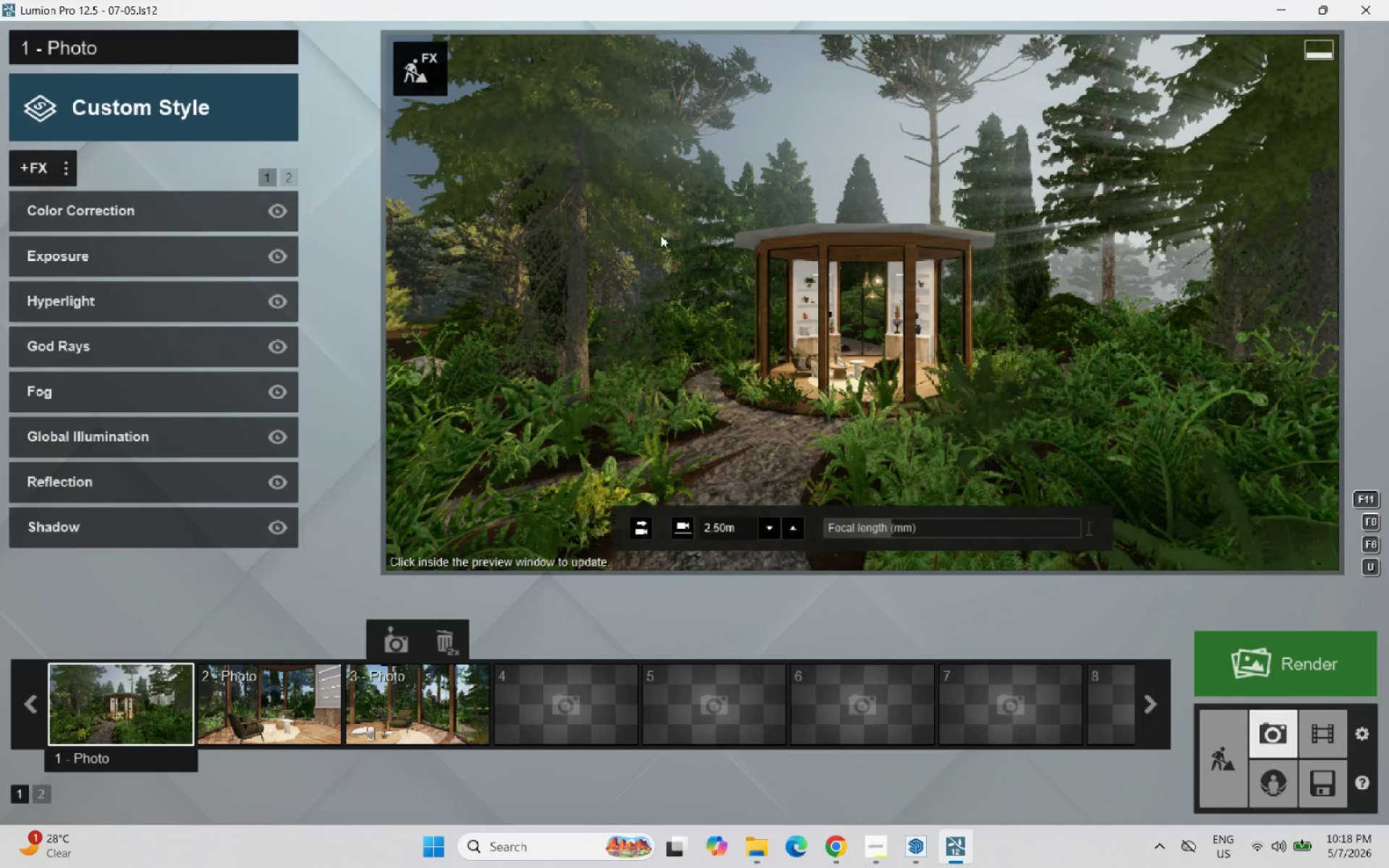 
wait(7.47)
 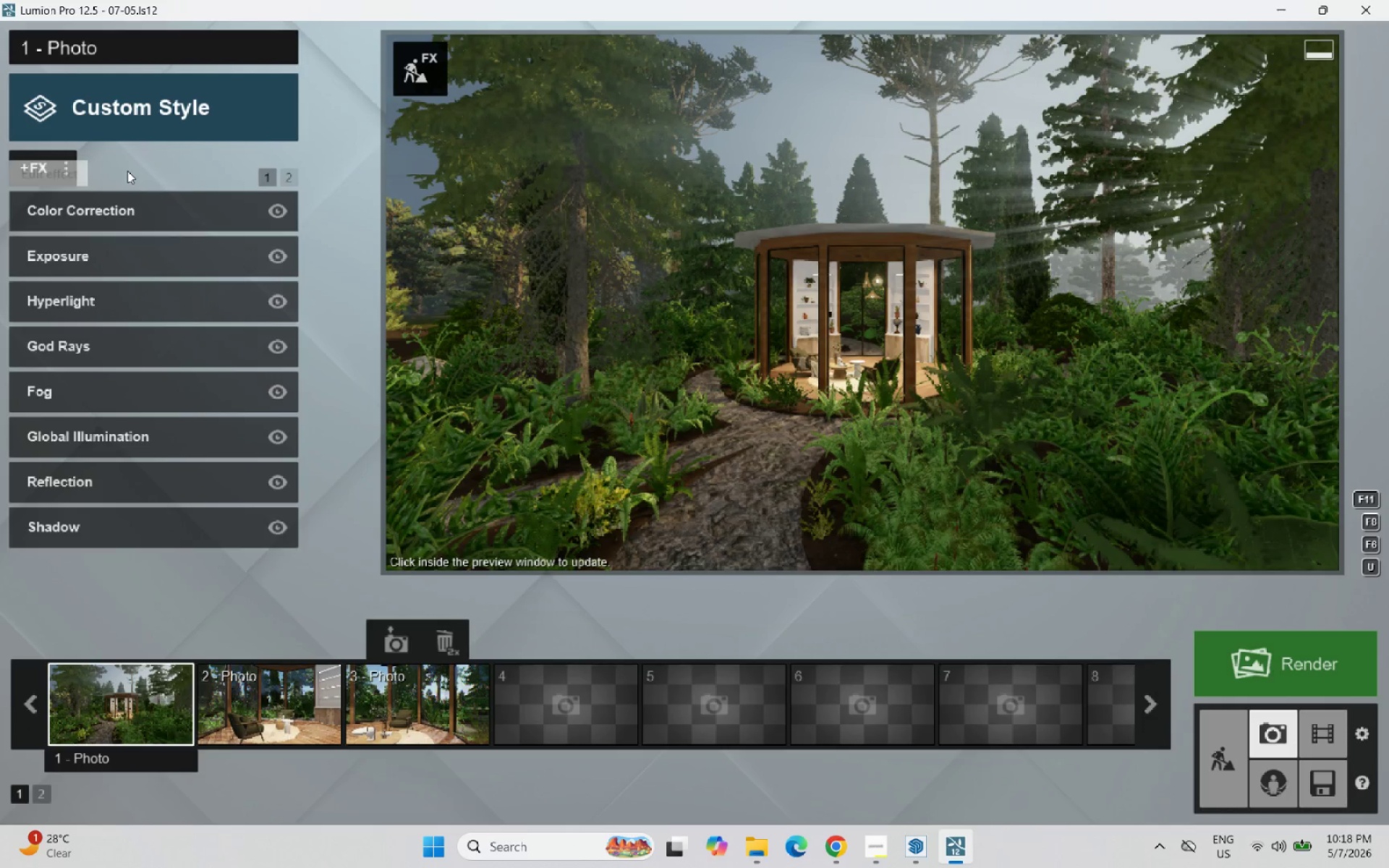 
left_click([115, 399])
 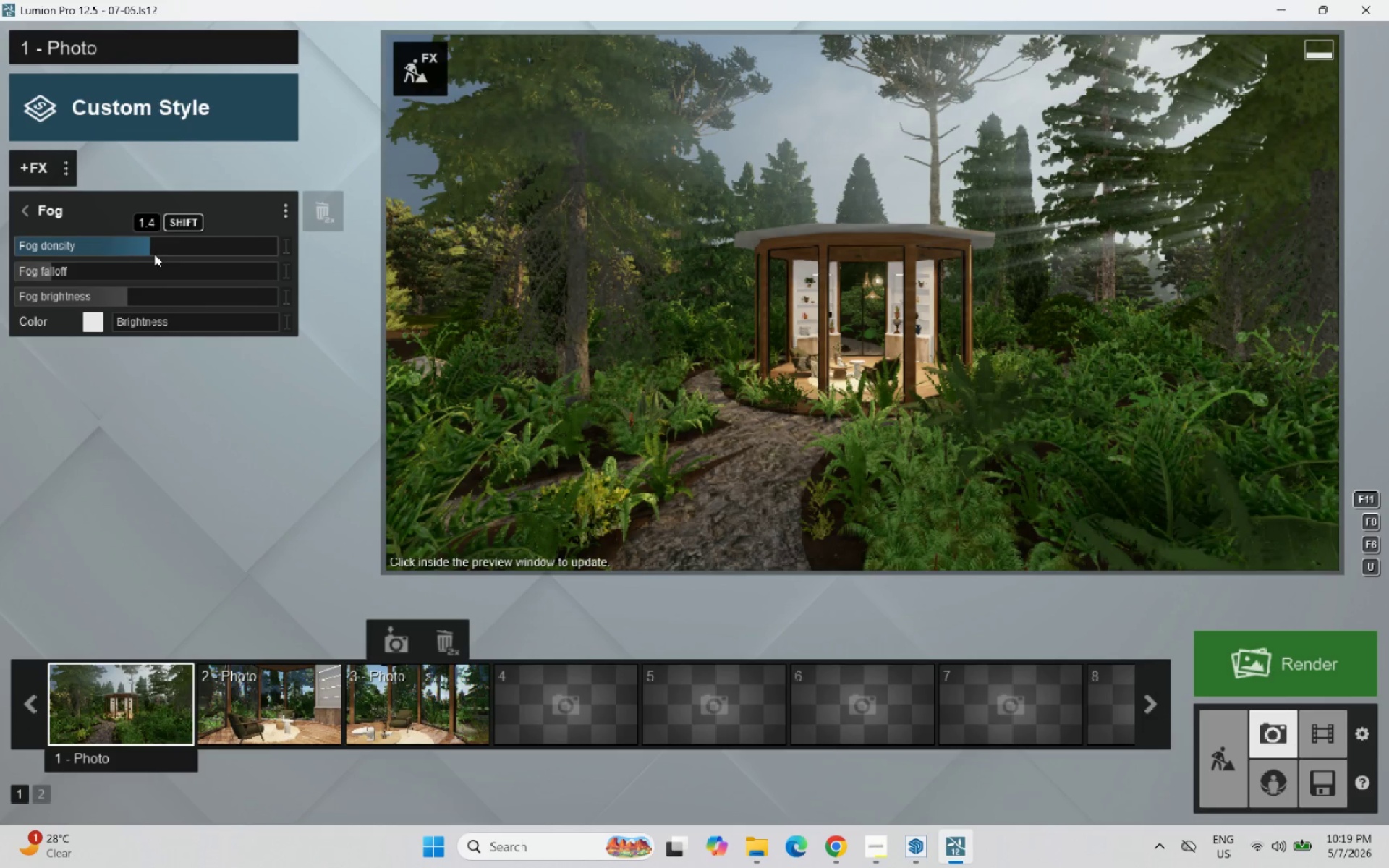 
wait(5.75)
 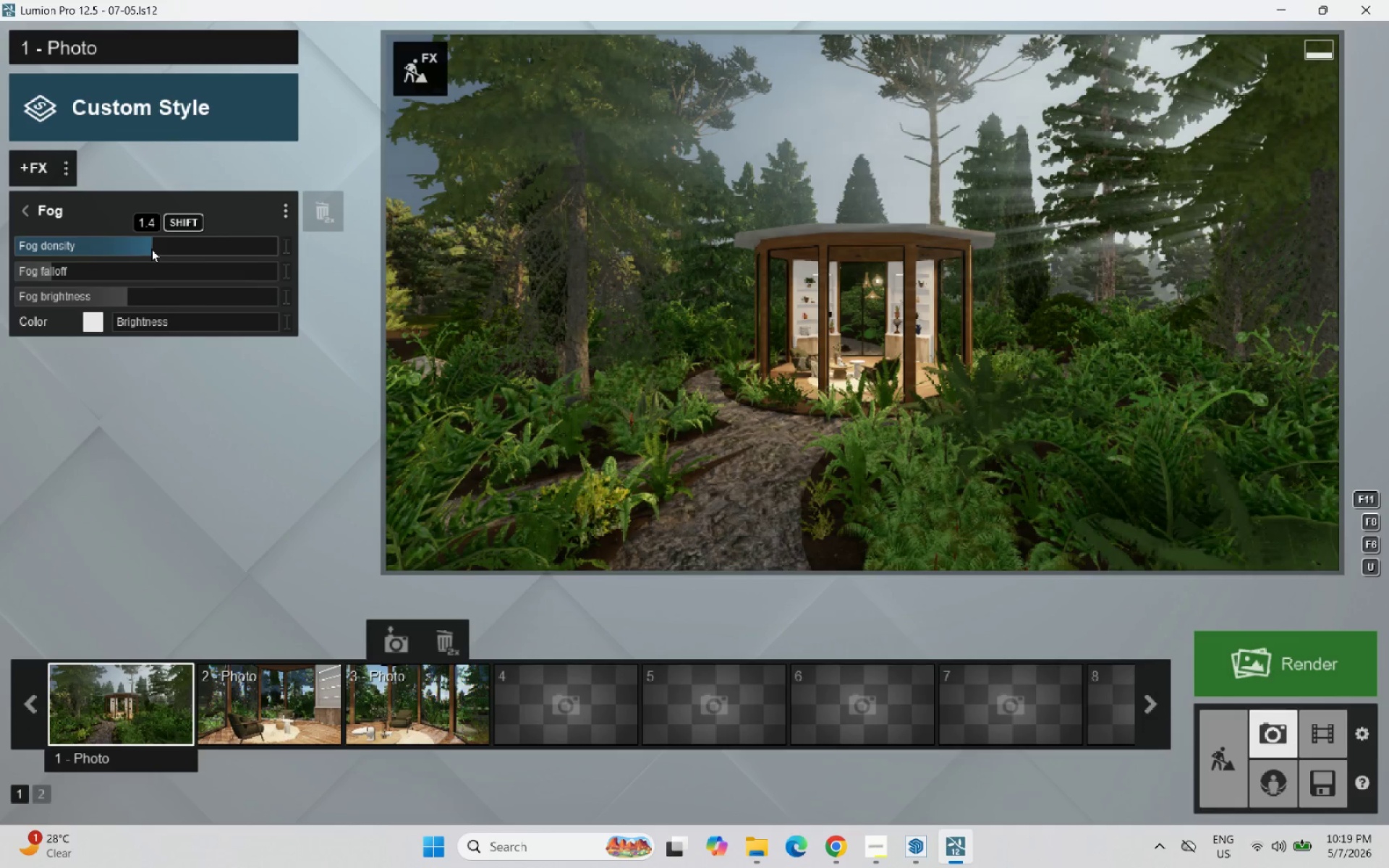 
left_click([154, 250])
 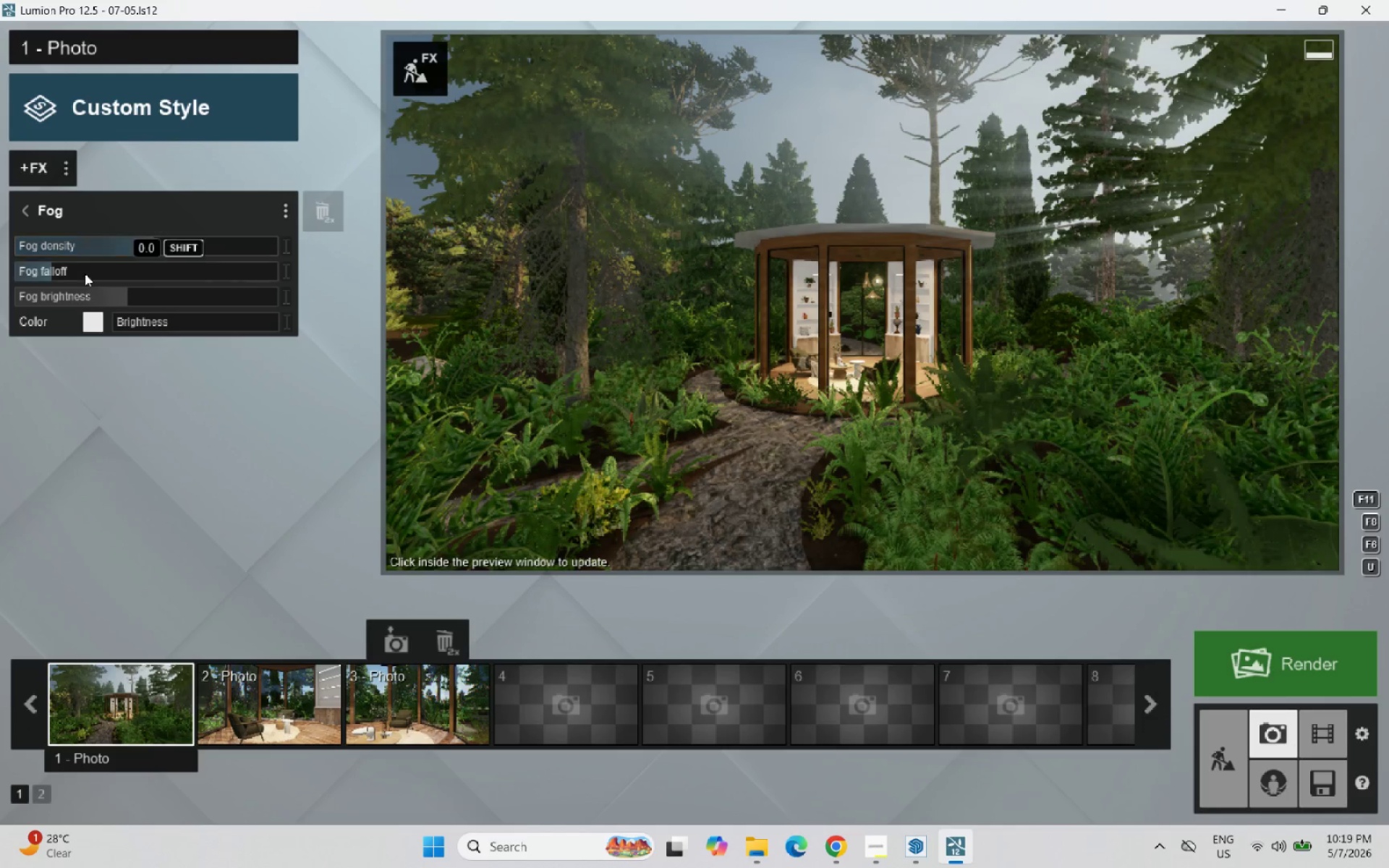 
left_click_drag(start_coordinate=[70, 271], to_coordinate=[20, 299])
 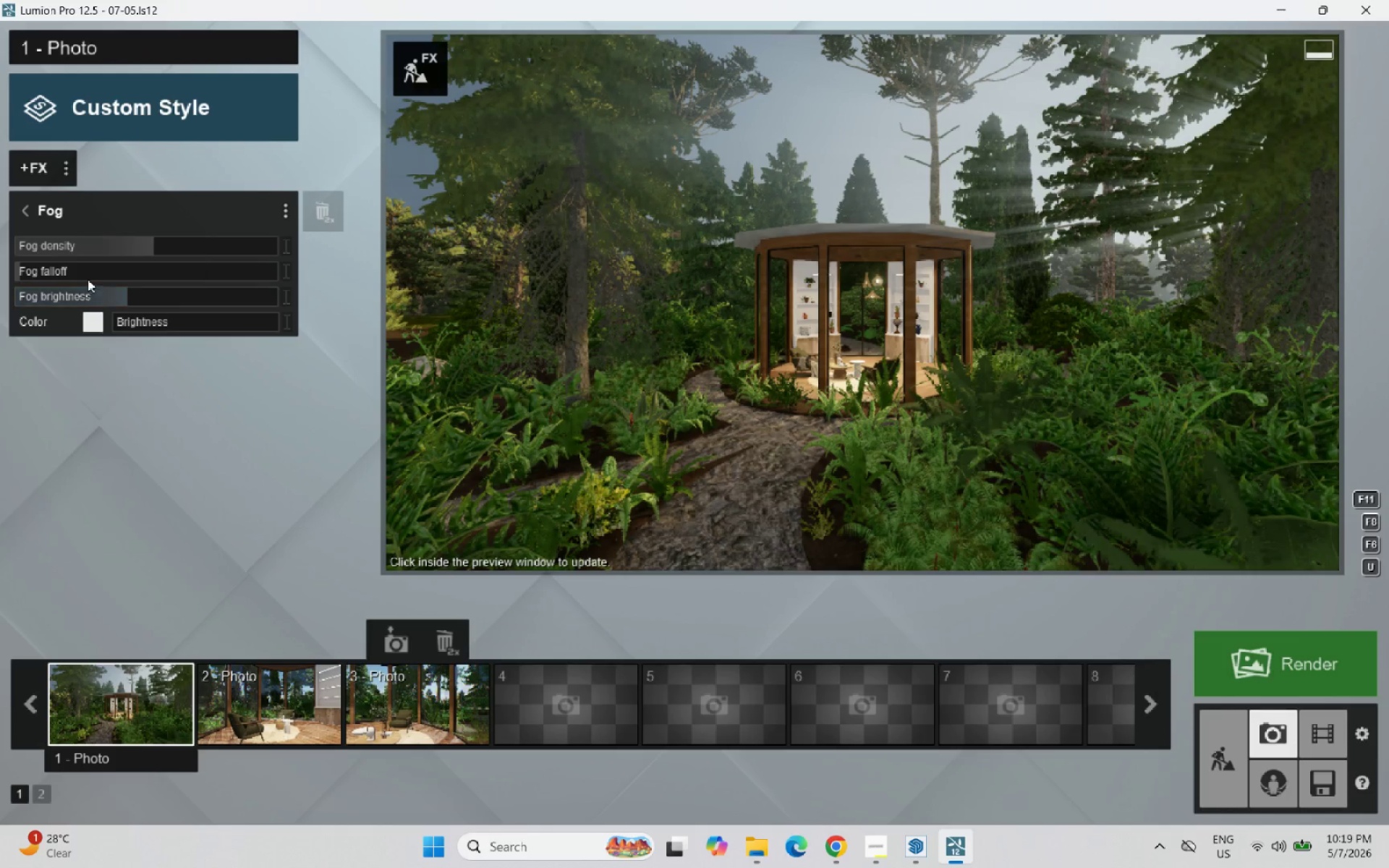 
left_click_drag(start_coordinate=[56, 277], to_coordinate=[35, 274])
 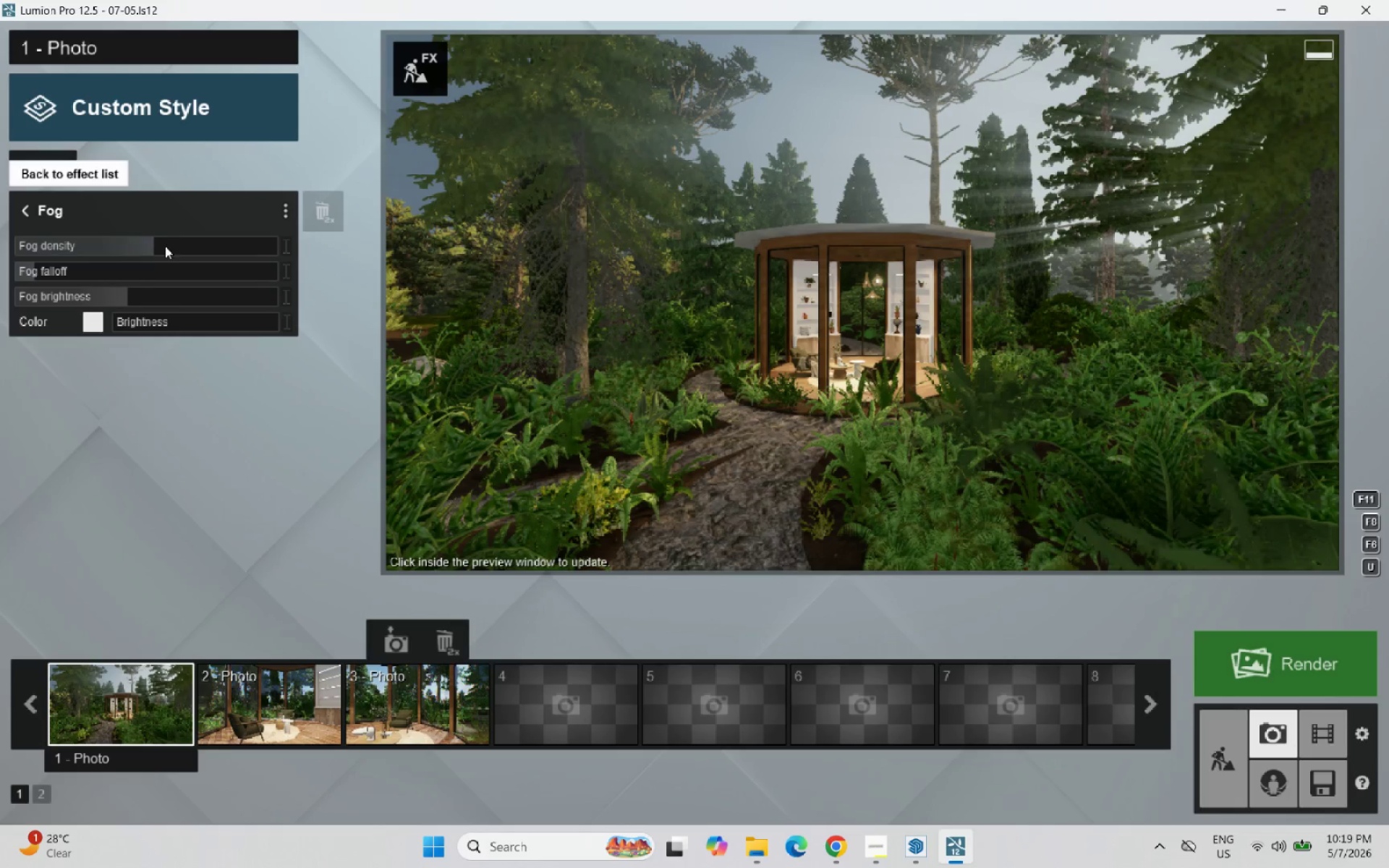 
left_click_drag(start_coordinate=[157, 249], to_coordinate=[163, 249])
 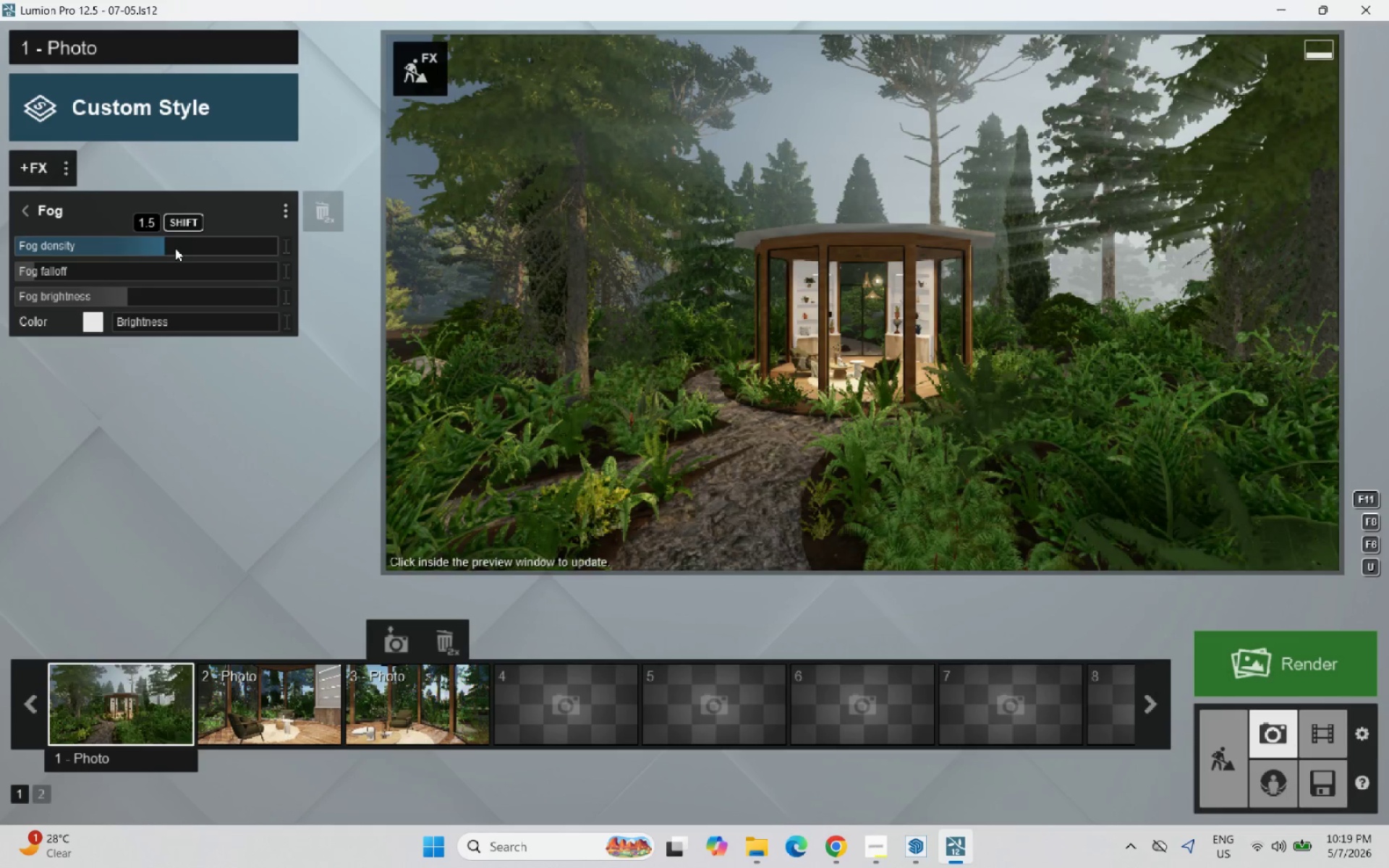 
left_click_drag(start_coordinate=[69, 271], to_coordinate=[289, 271])
 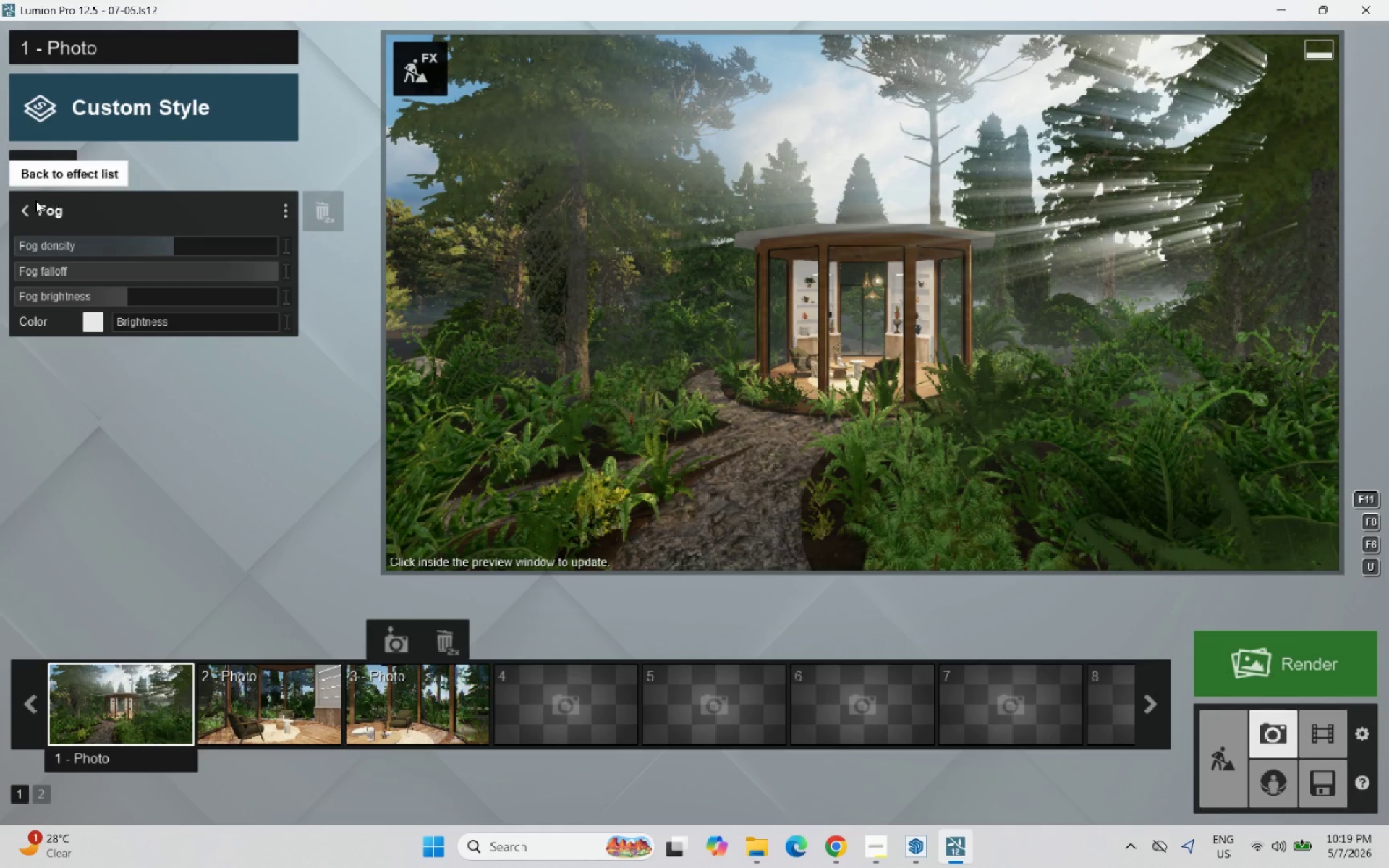 
left_click([23, 206])
 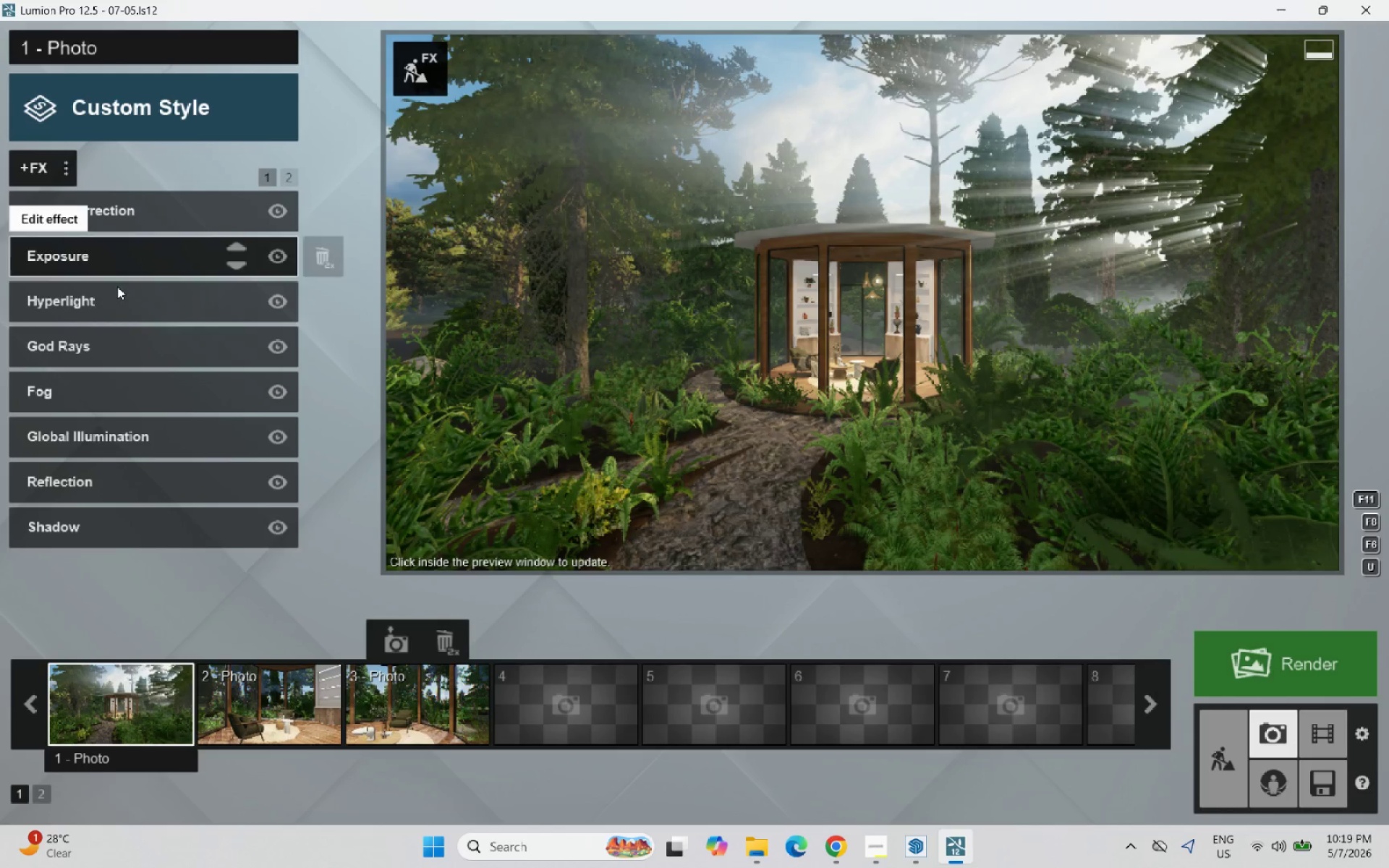 
left_click([114, 343])
 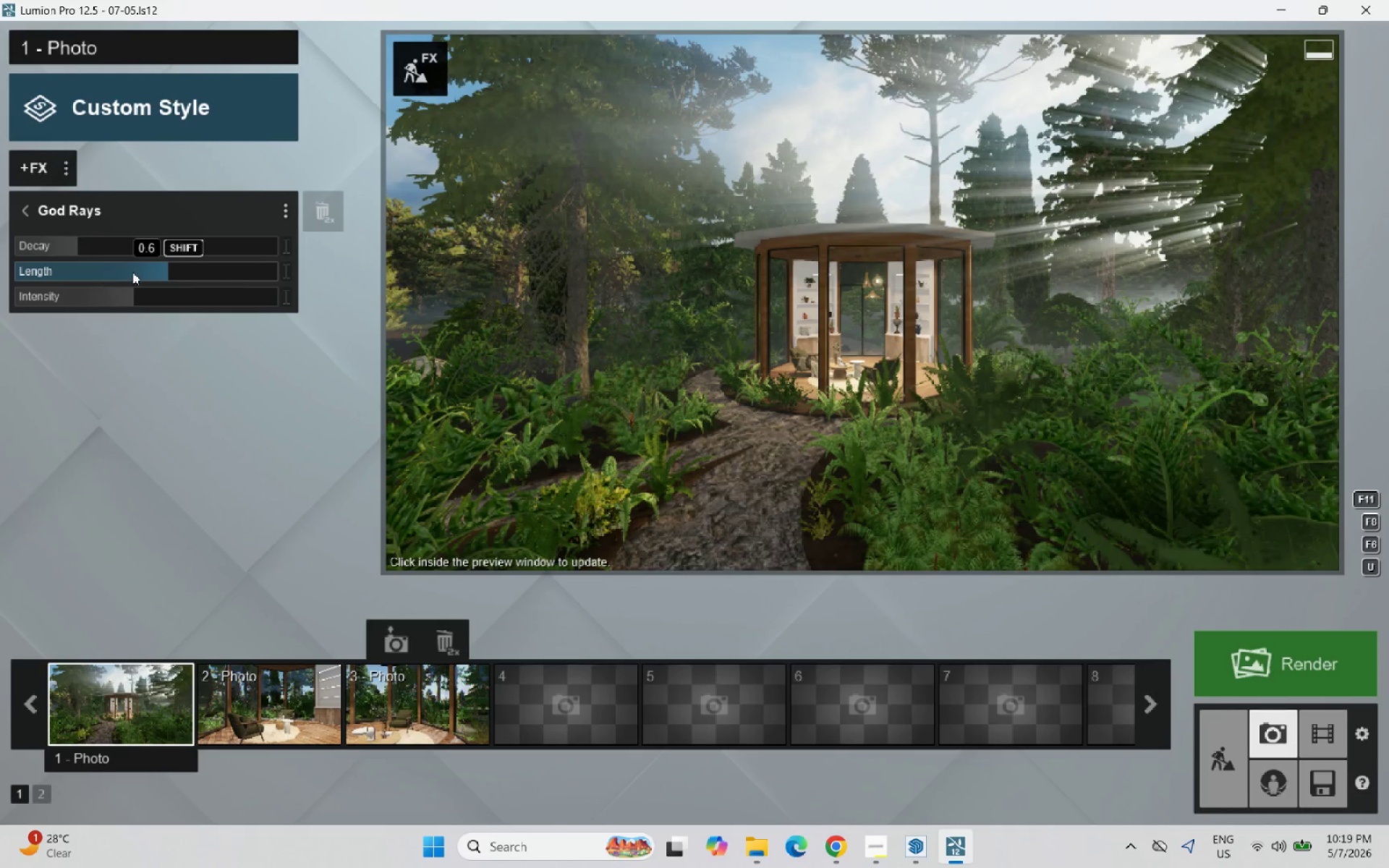 
left_click_drag(start_coordinate=[162, 271], to_coordinate=[96, 276])
 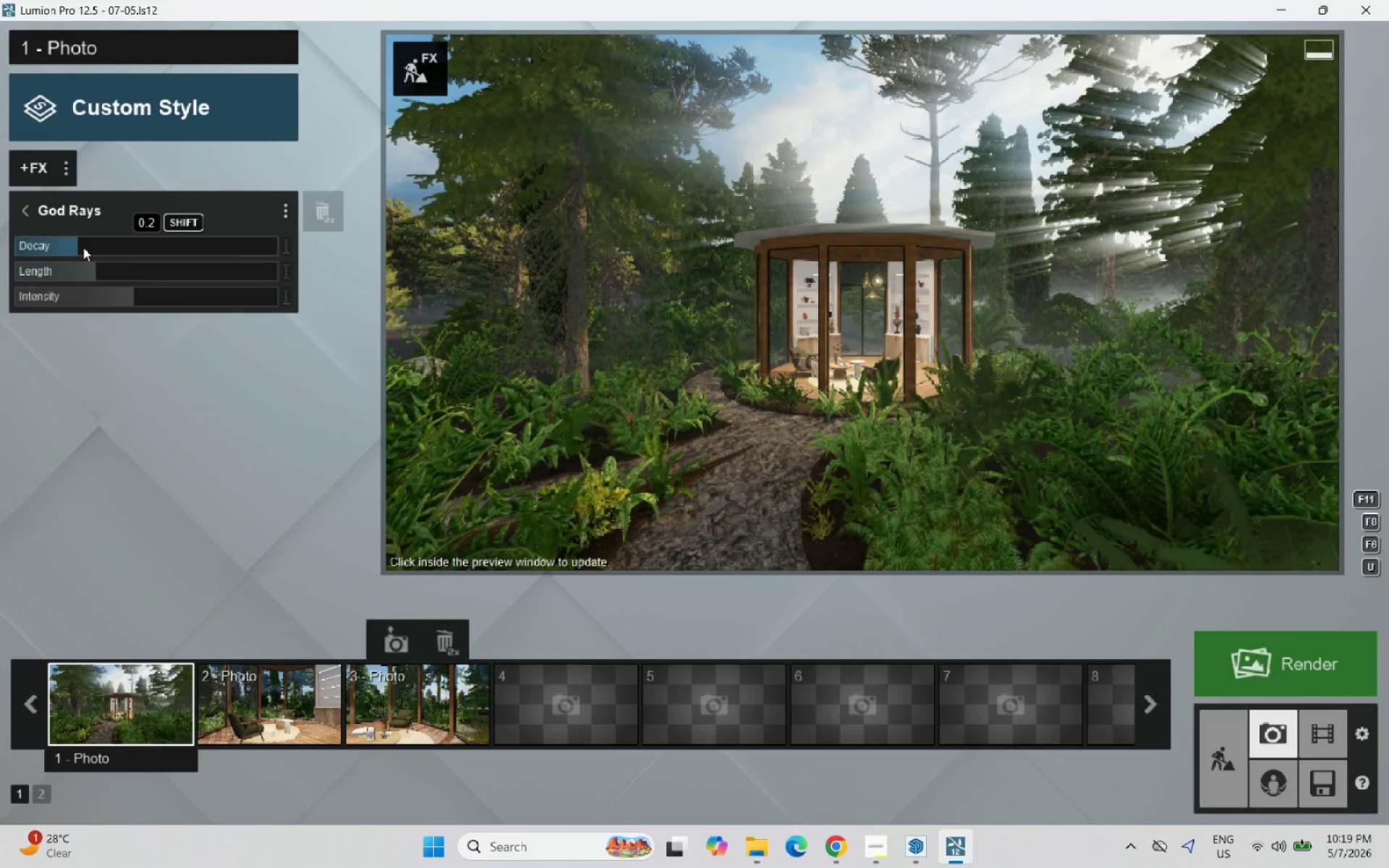 
left_click_drag(start_coordinate=[80, 247], to_coordinate=[106, 252])
 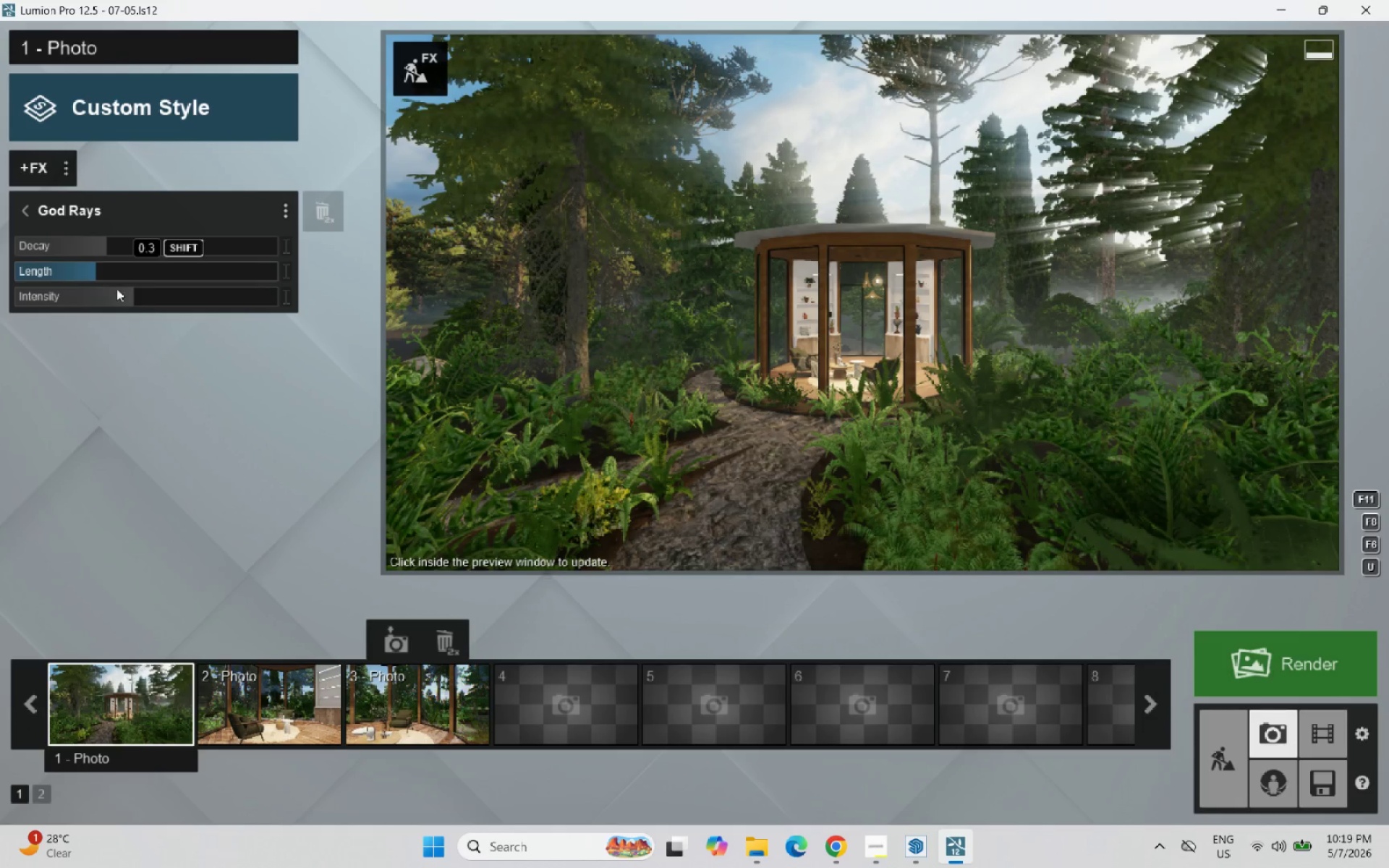 
left_click_drag(start_coordinate=[125, 299], to_coordinate=[90, 297])
 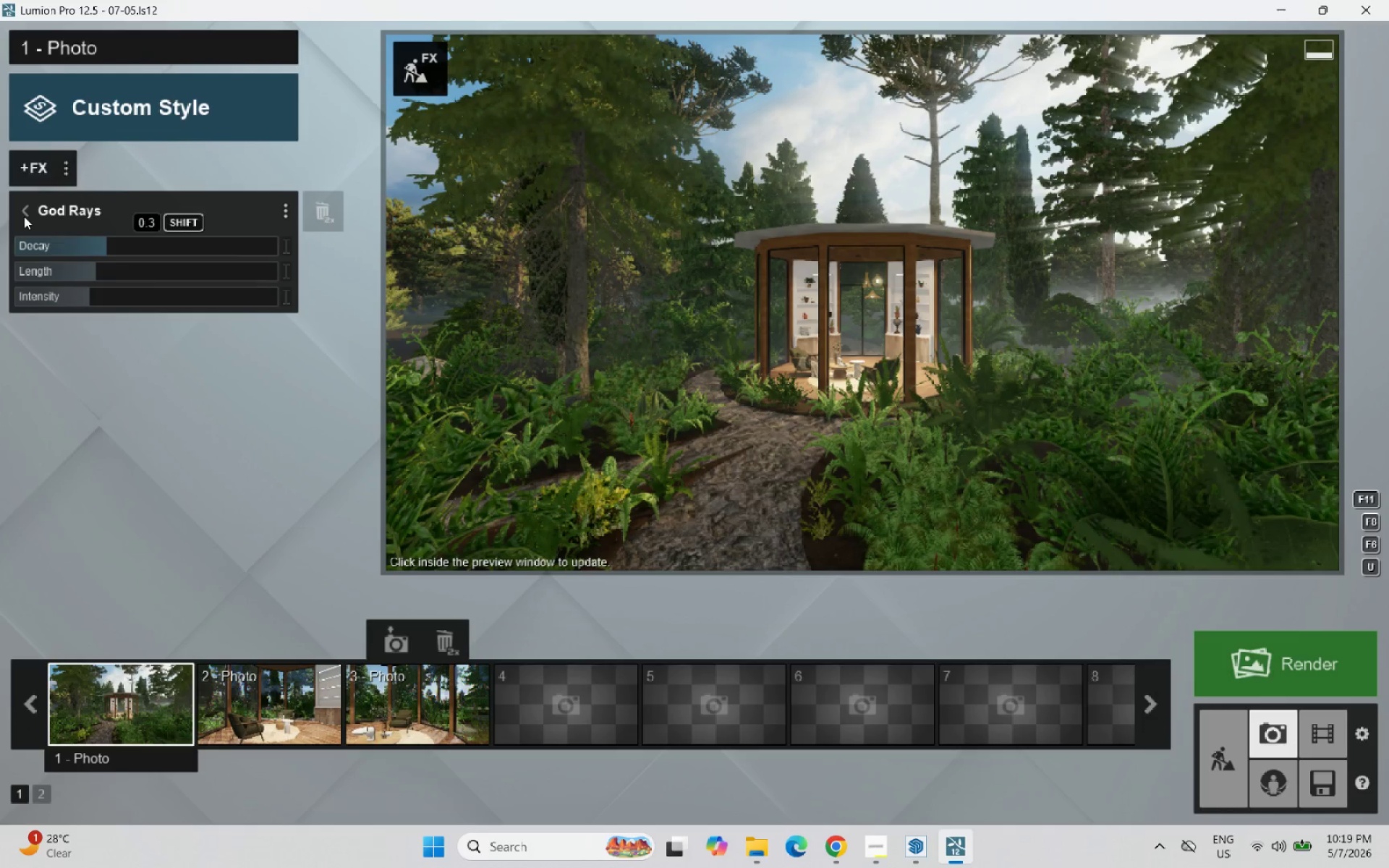 
left_click([23, 209])
 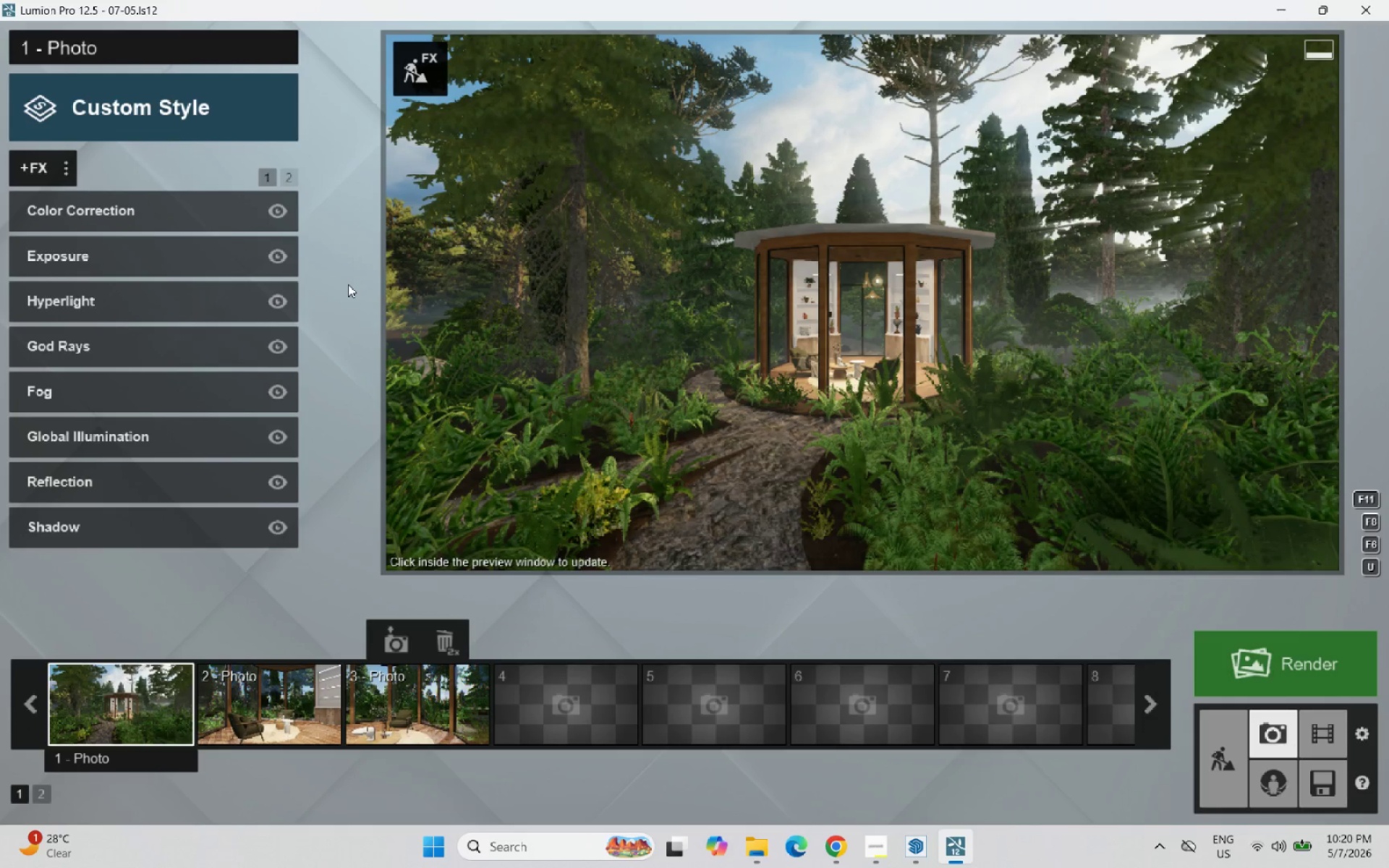 
wait(5.4)
 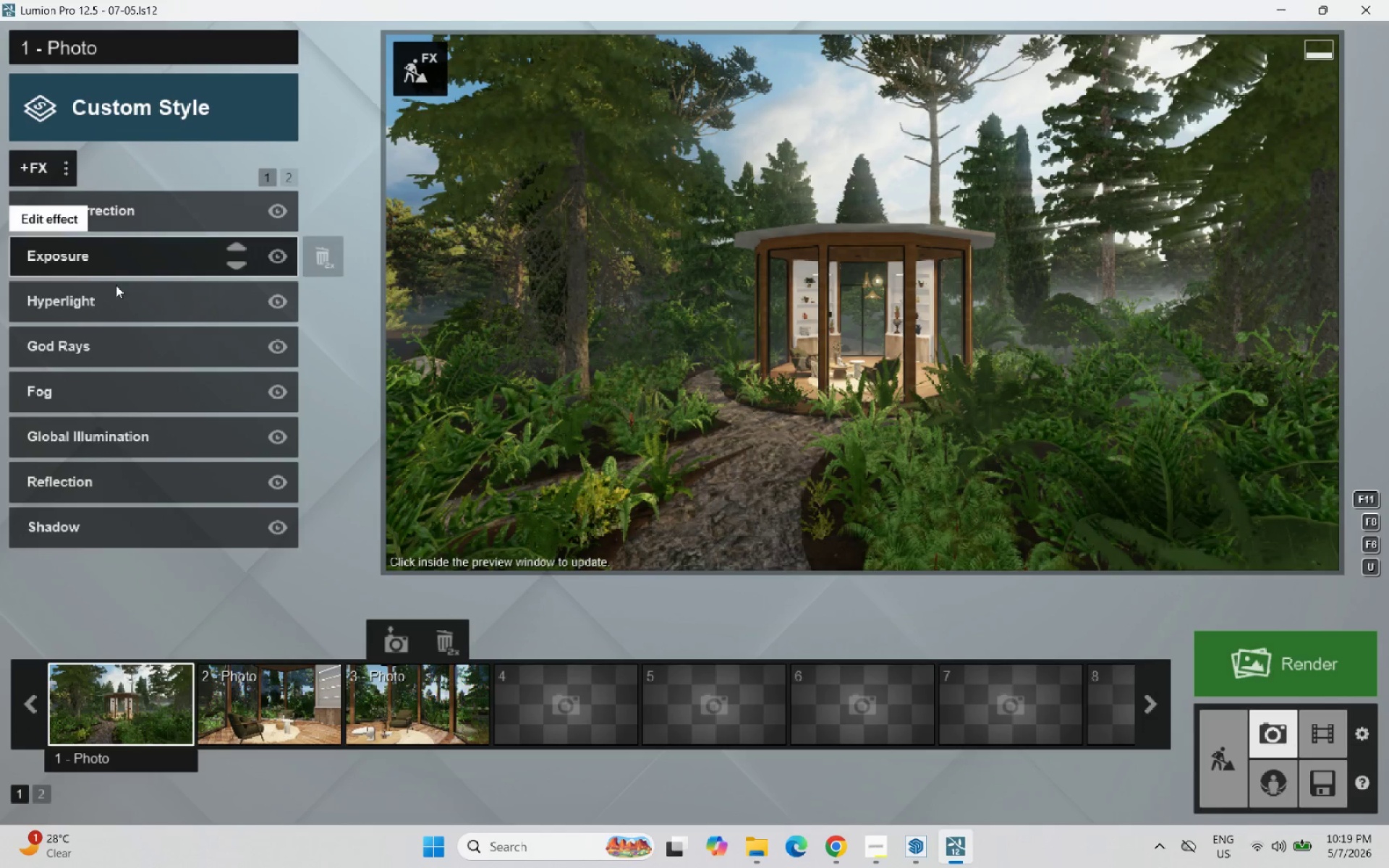 
mouse_move([127, 213])
 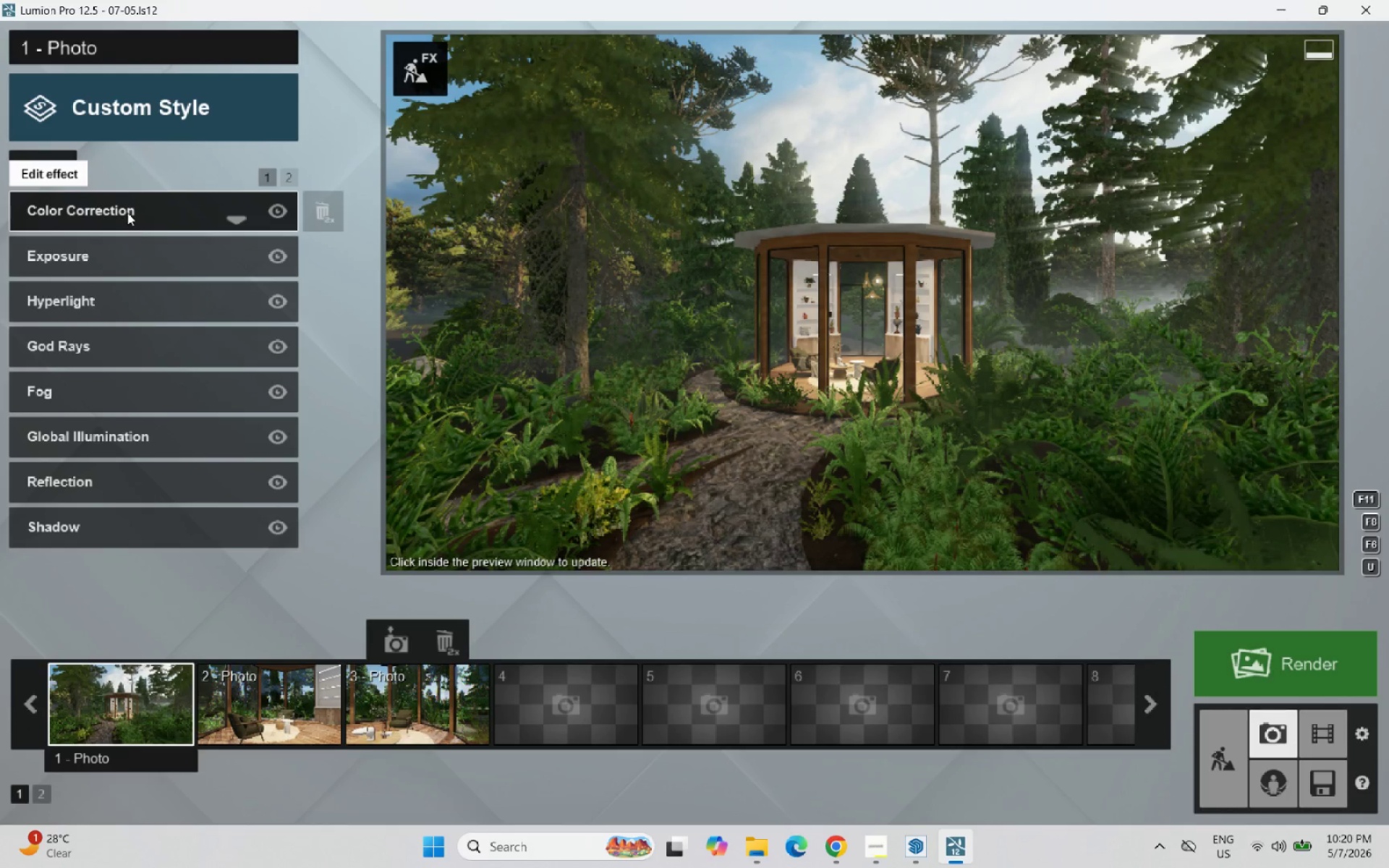 
left_click([127, 213])
 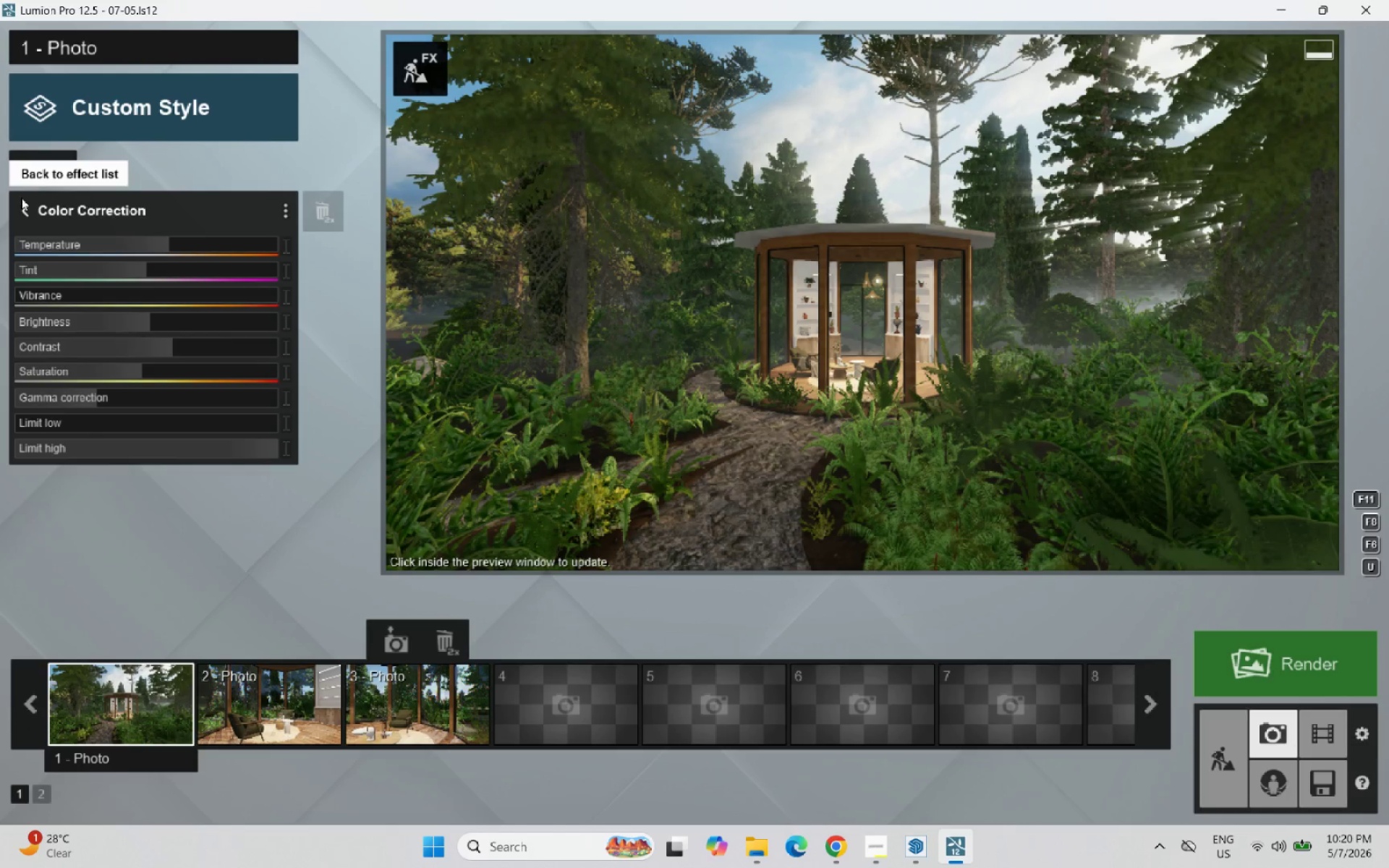 
left_click([34, 206])
 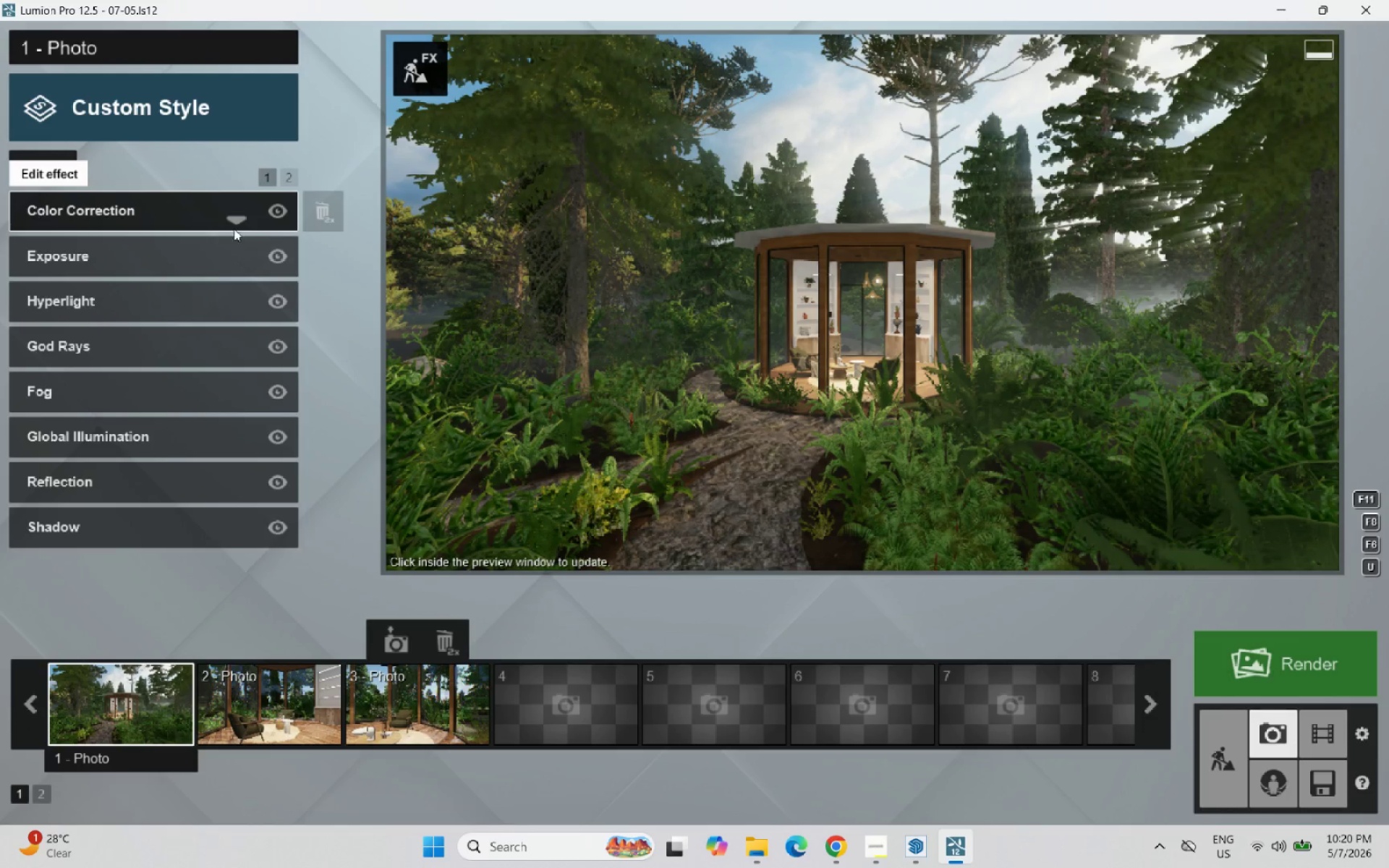 
left_click([143, 433])
 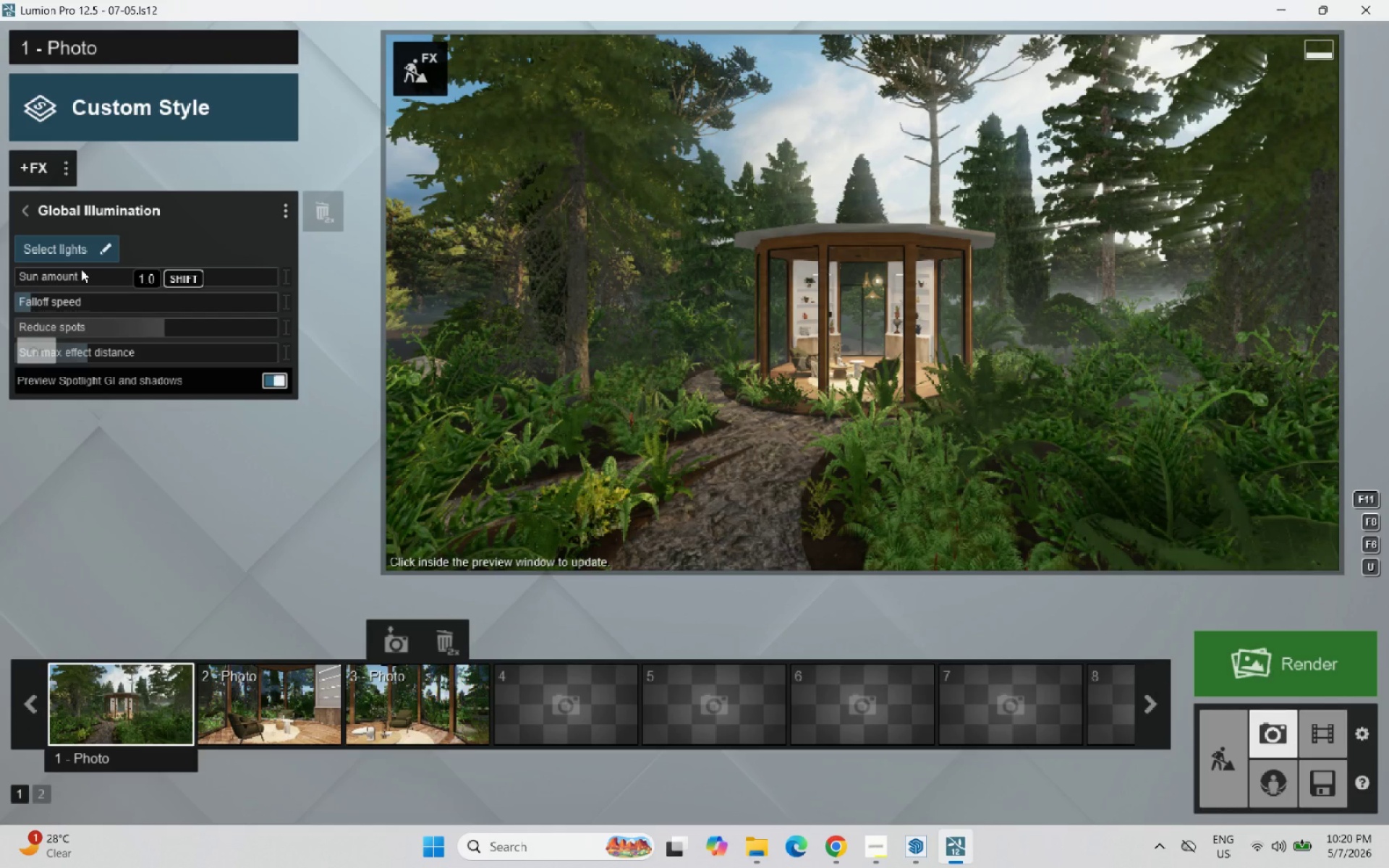 
left_click([73, 250])
 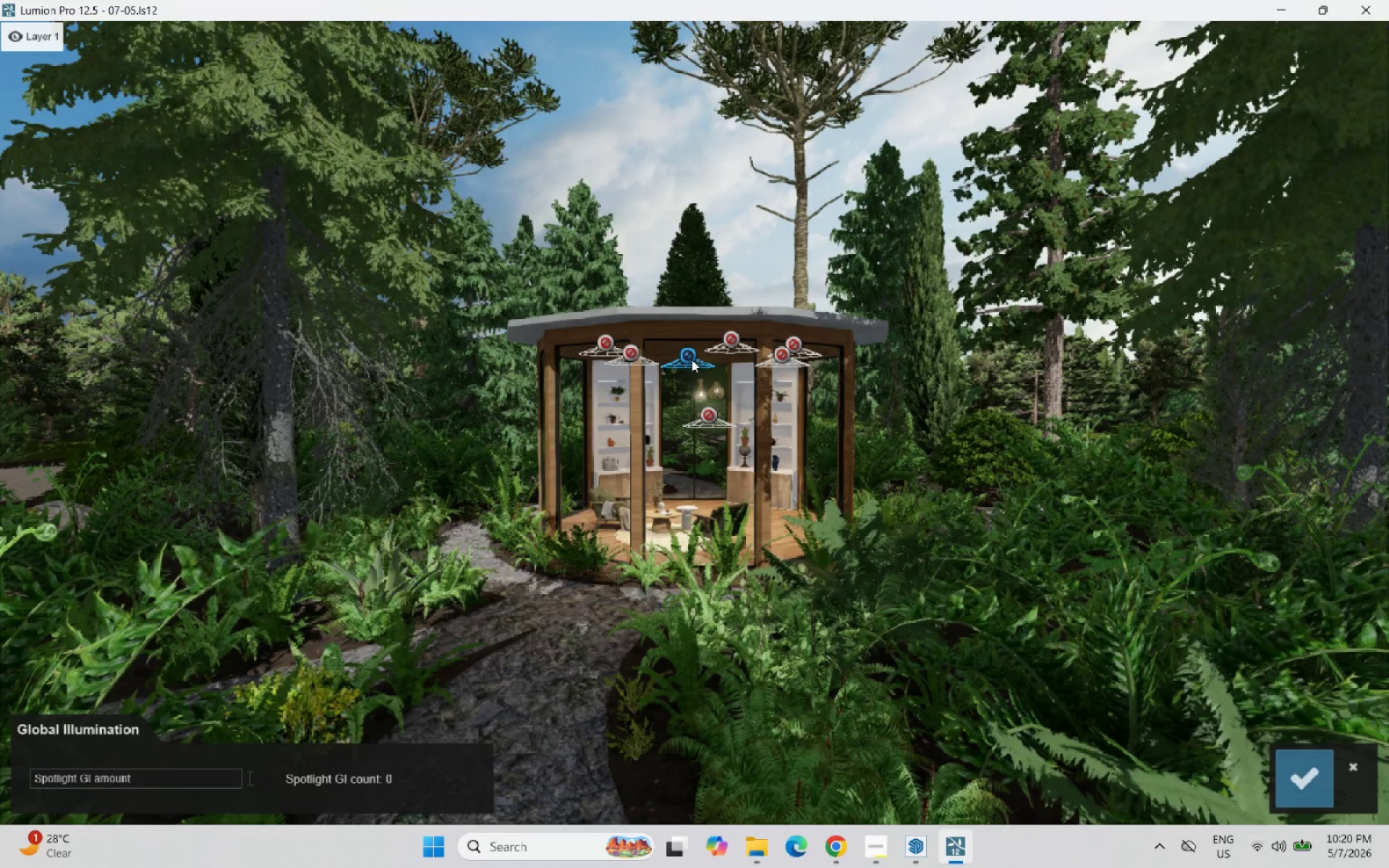 
left_click([704, 414])
 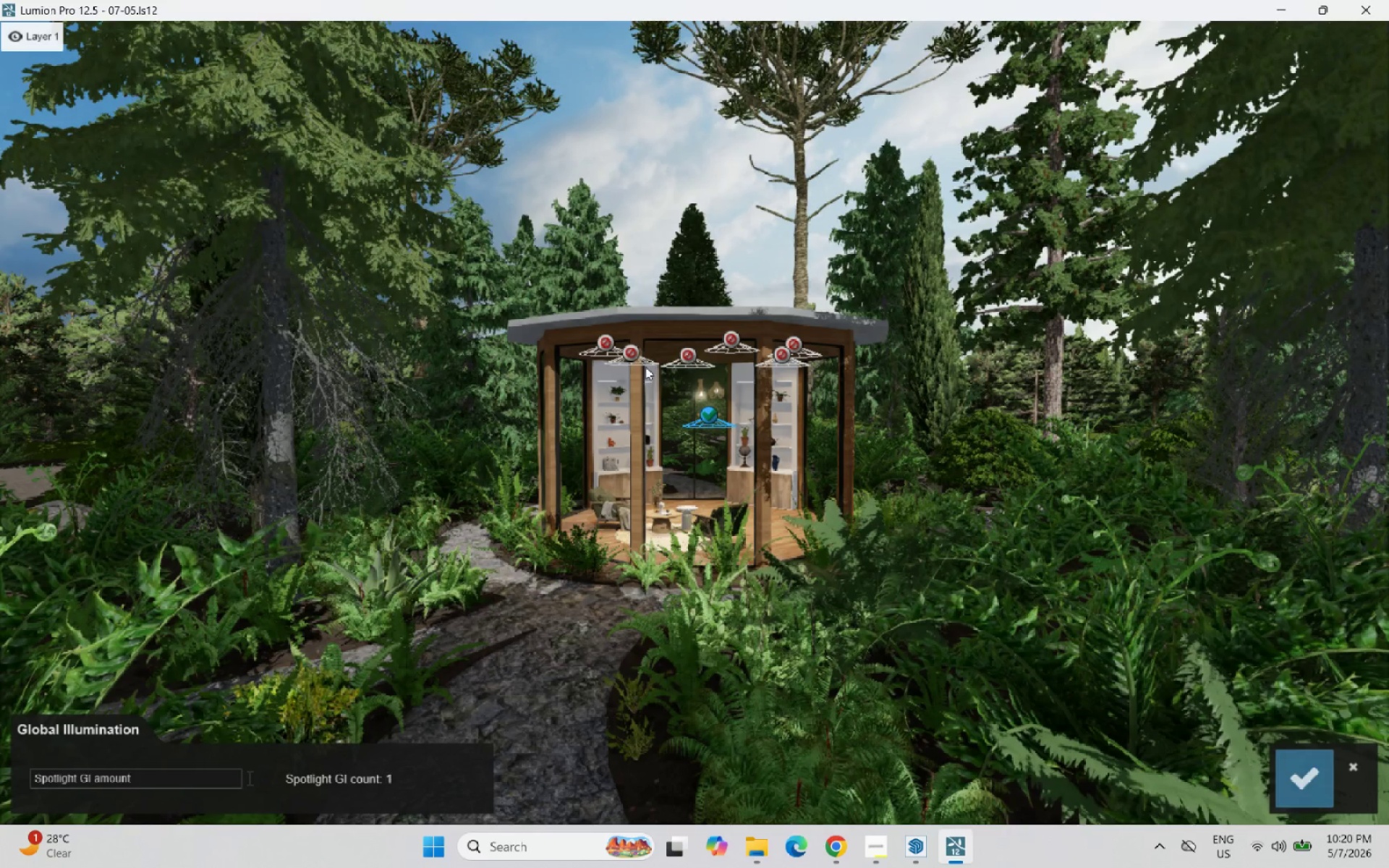 
left_click([633, 354])
 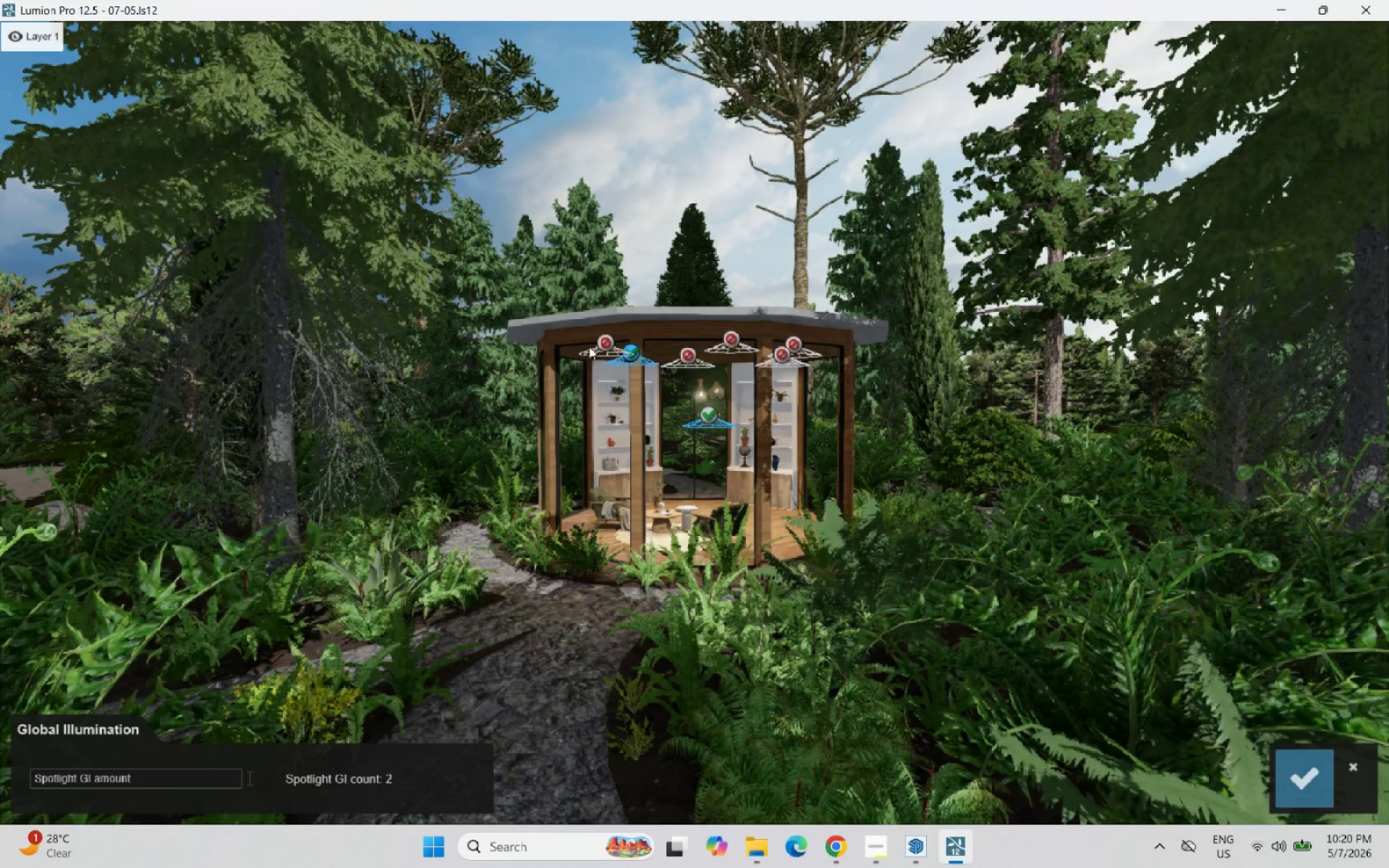 
left_click([592, 344])
 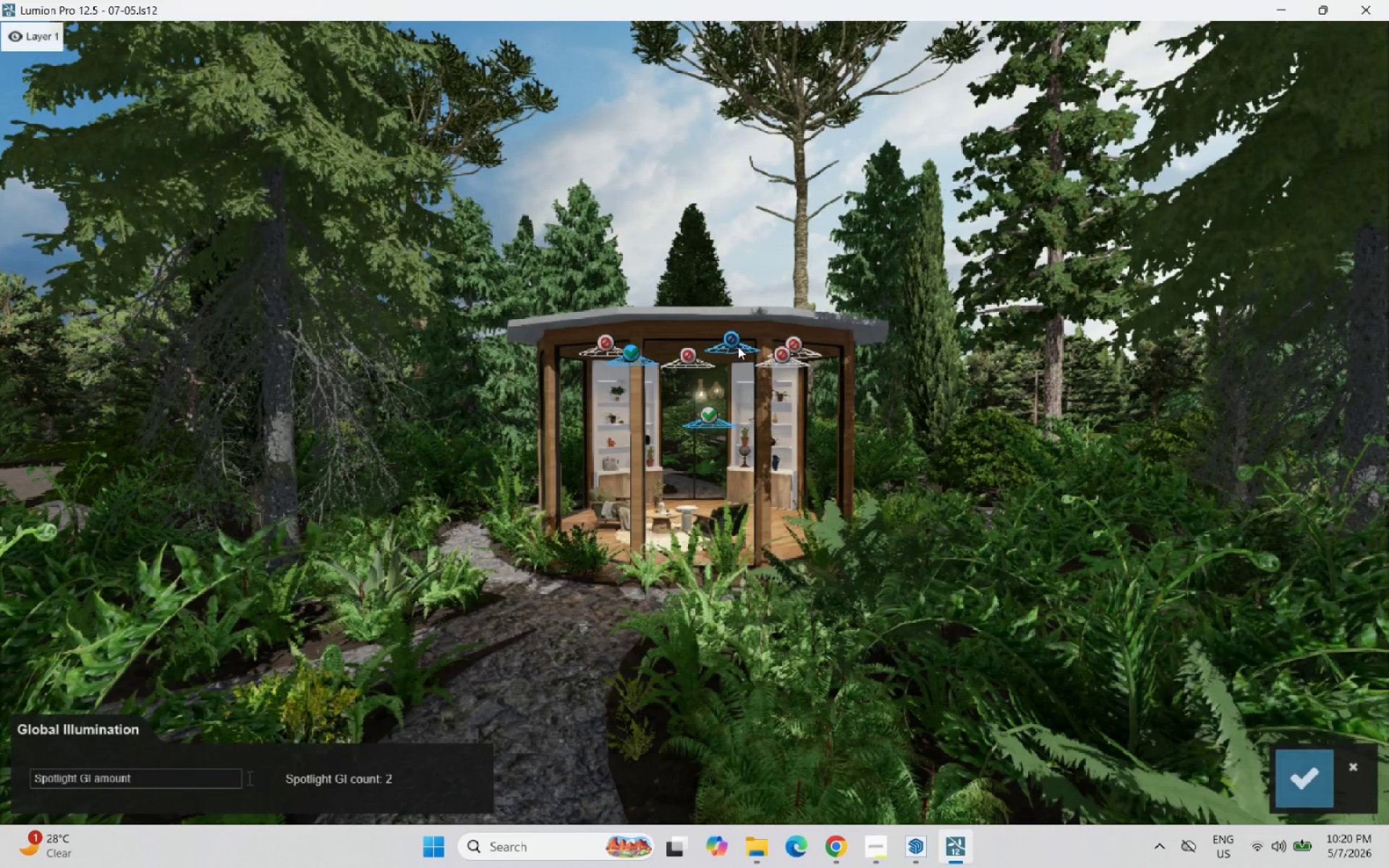 
left_click([734, 338])
 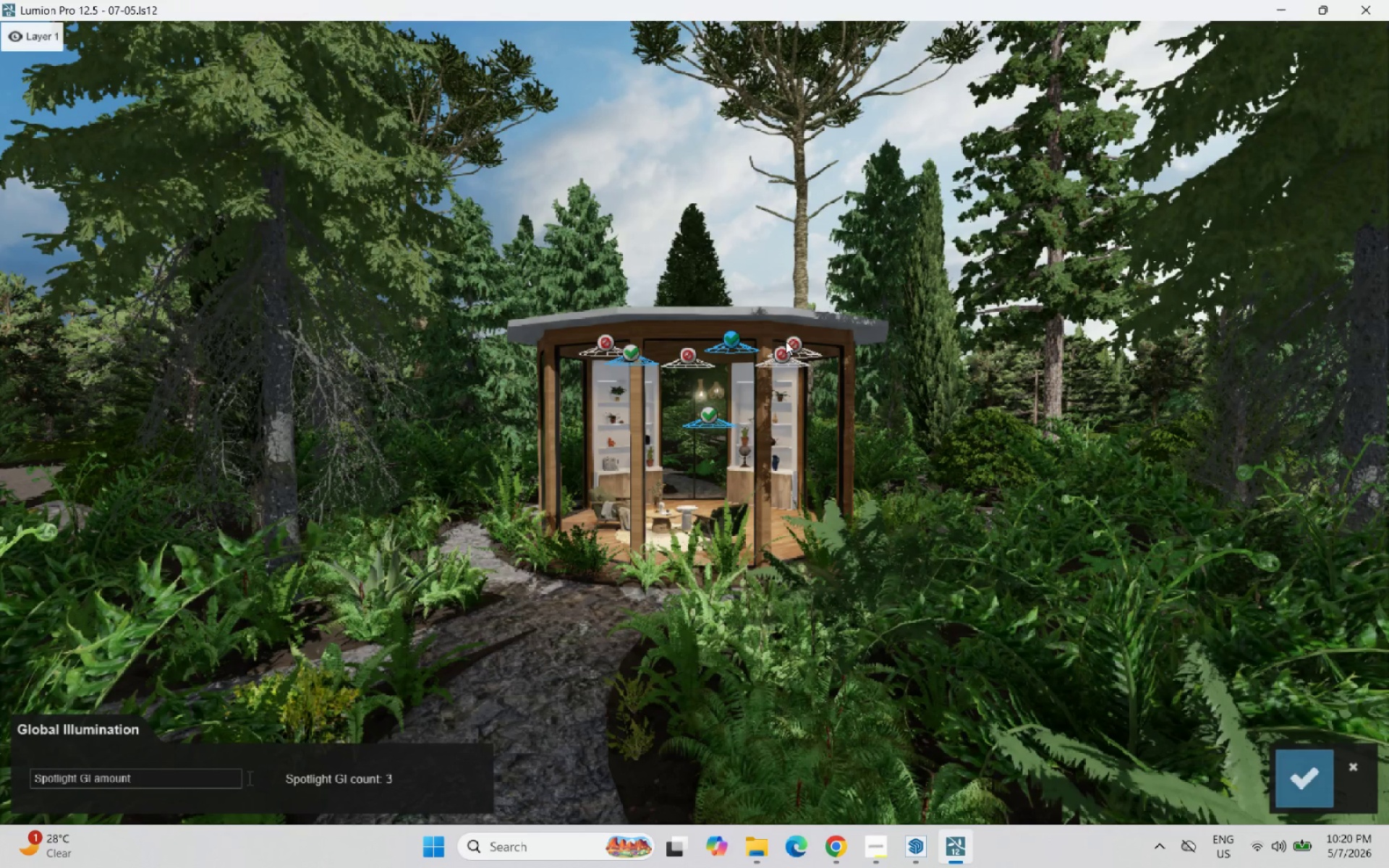 
left_click([793, 341])
 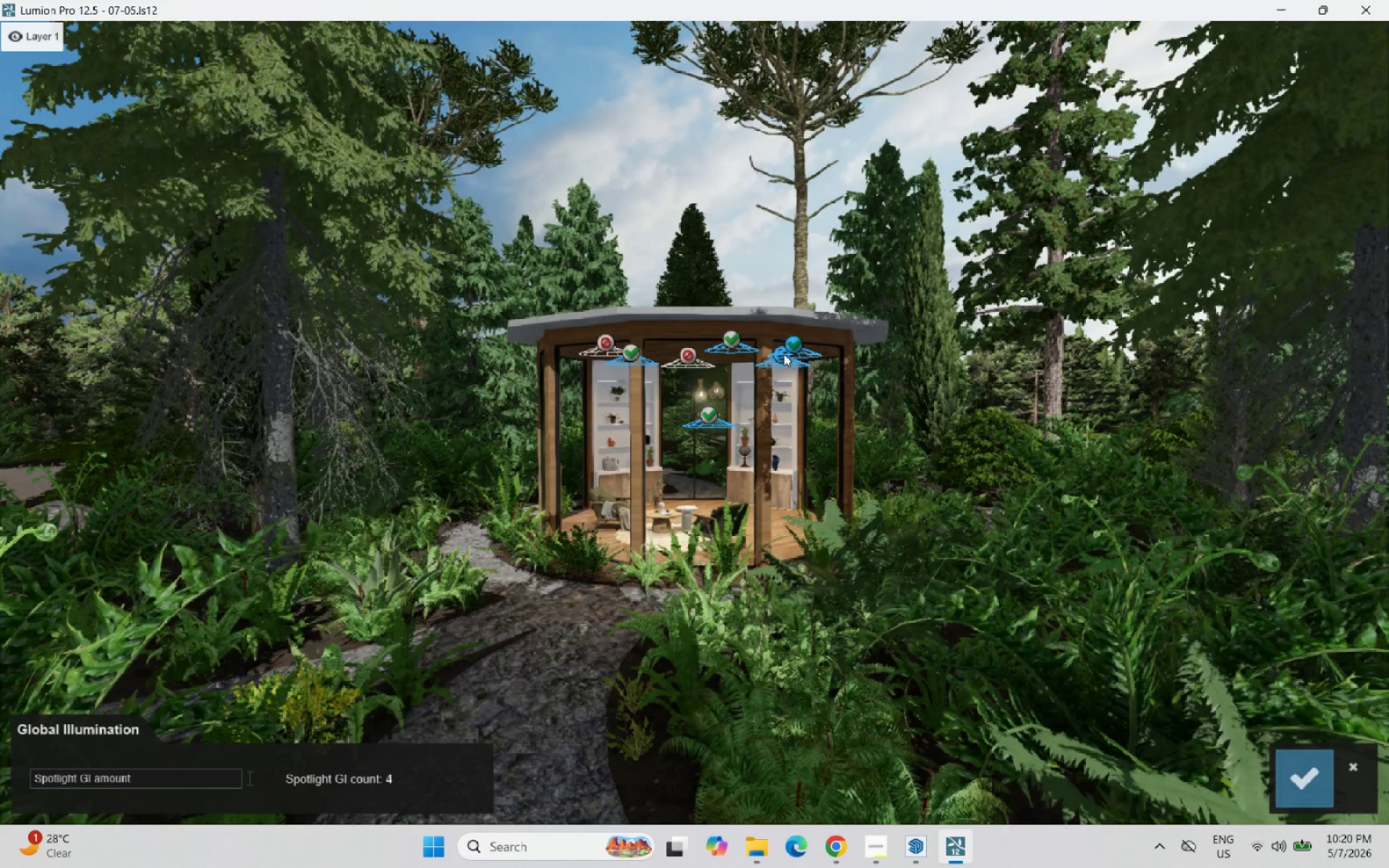 
left_click([783, 354])
 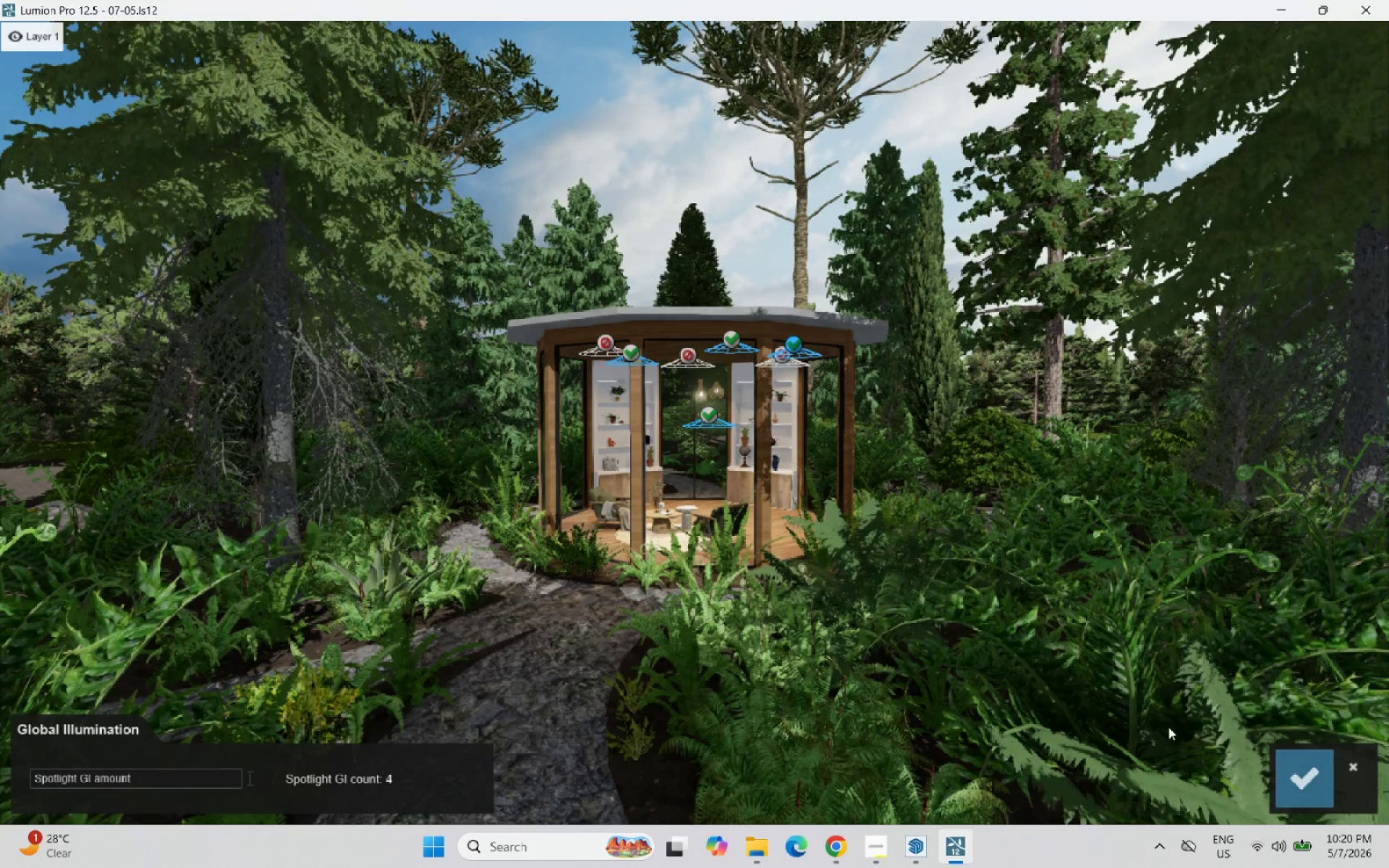 
left_click([1315, 763])
 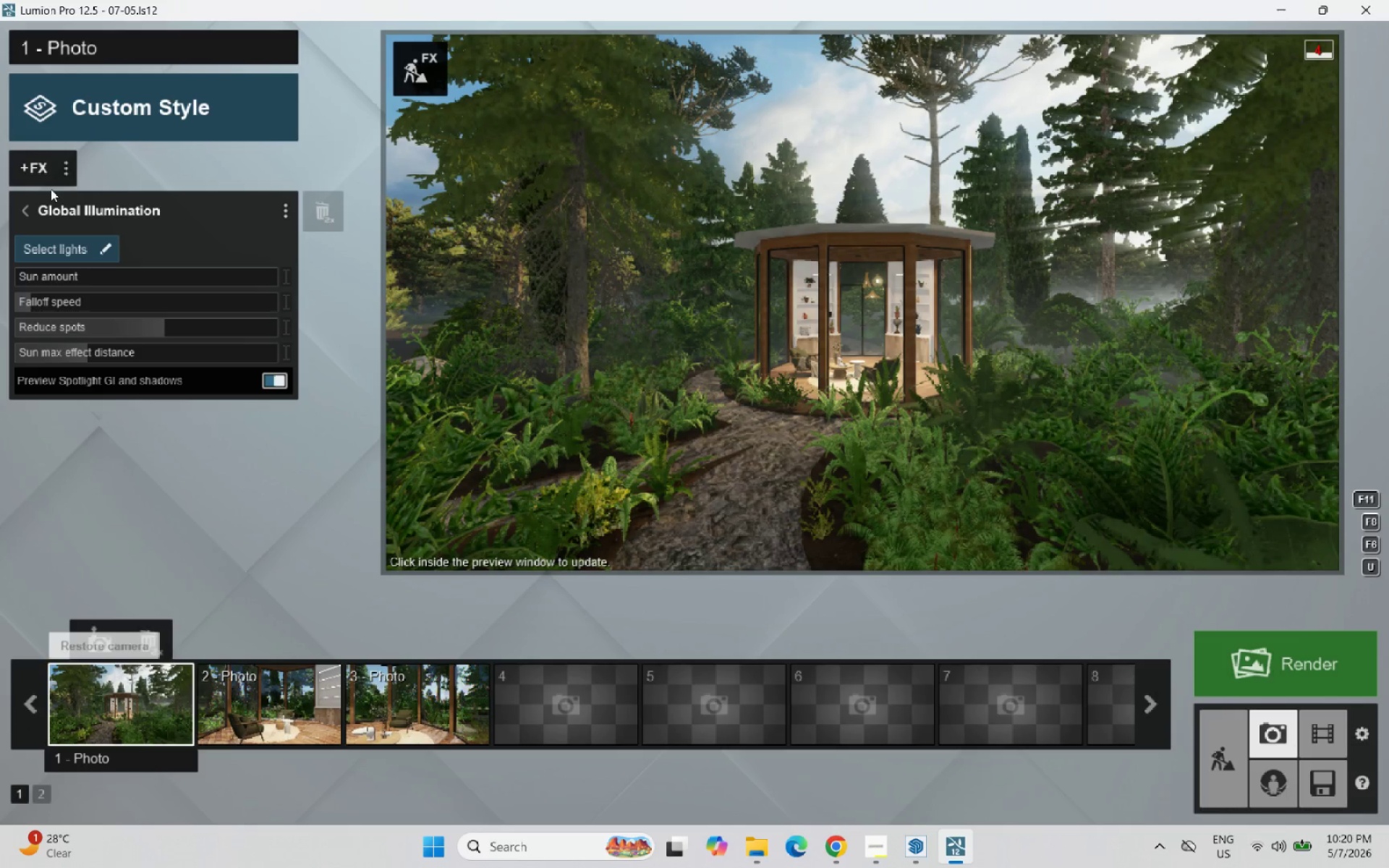 
left_click([28, 179])
 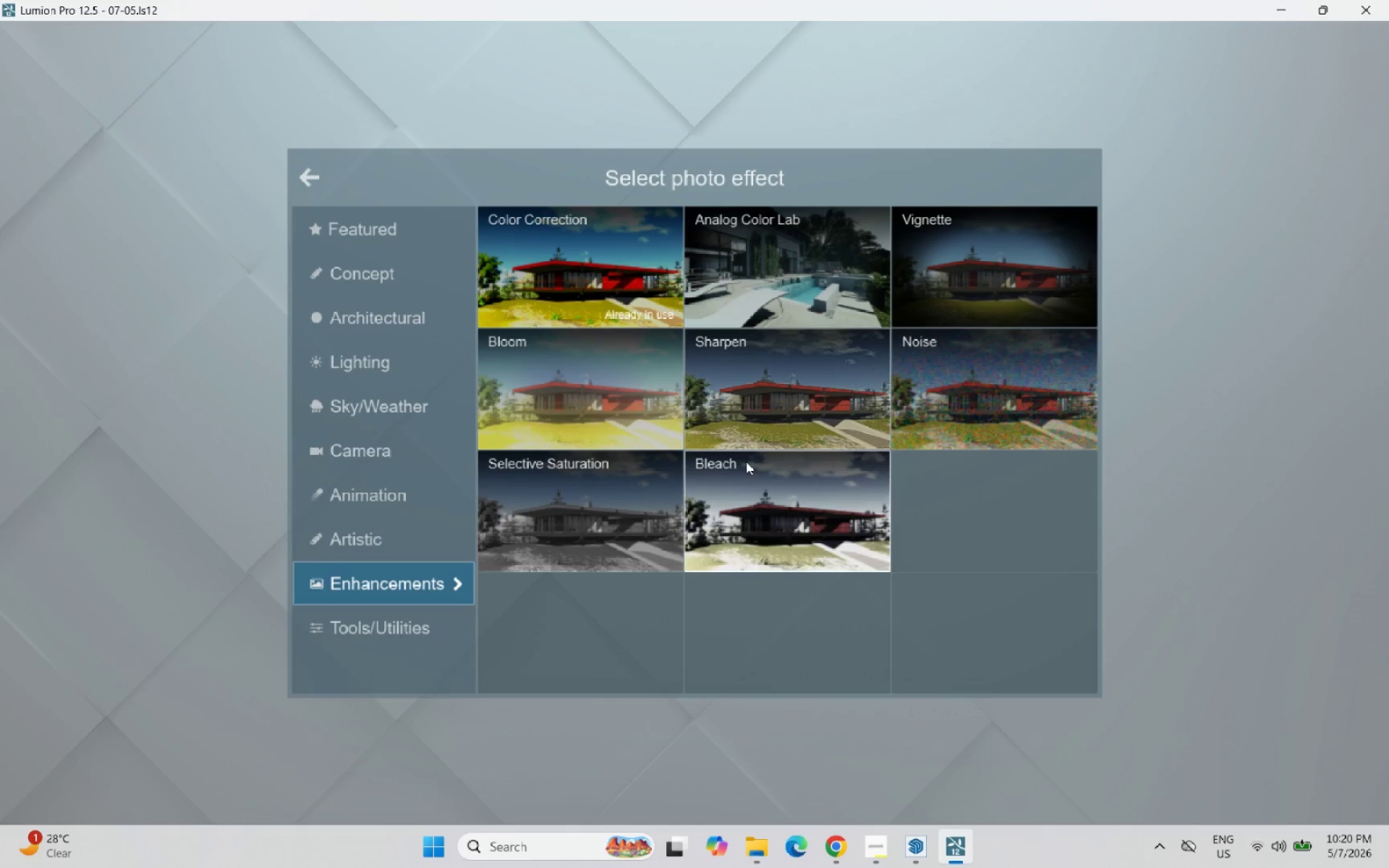 
left_click([724, 404])
 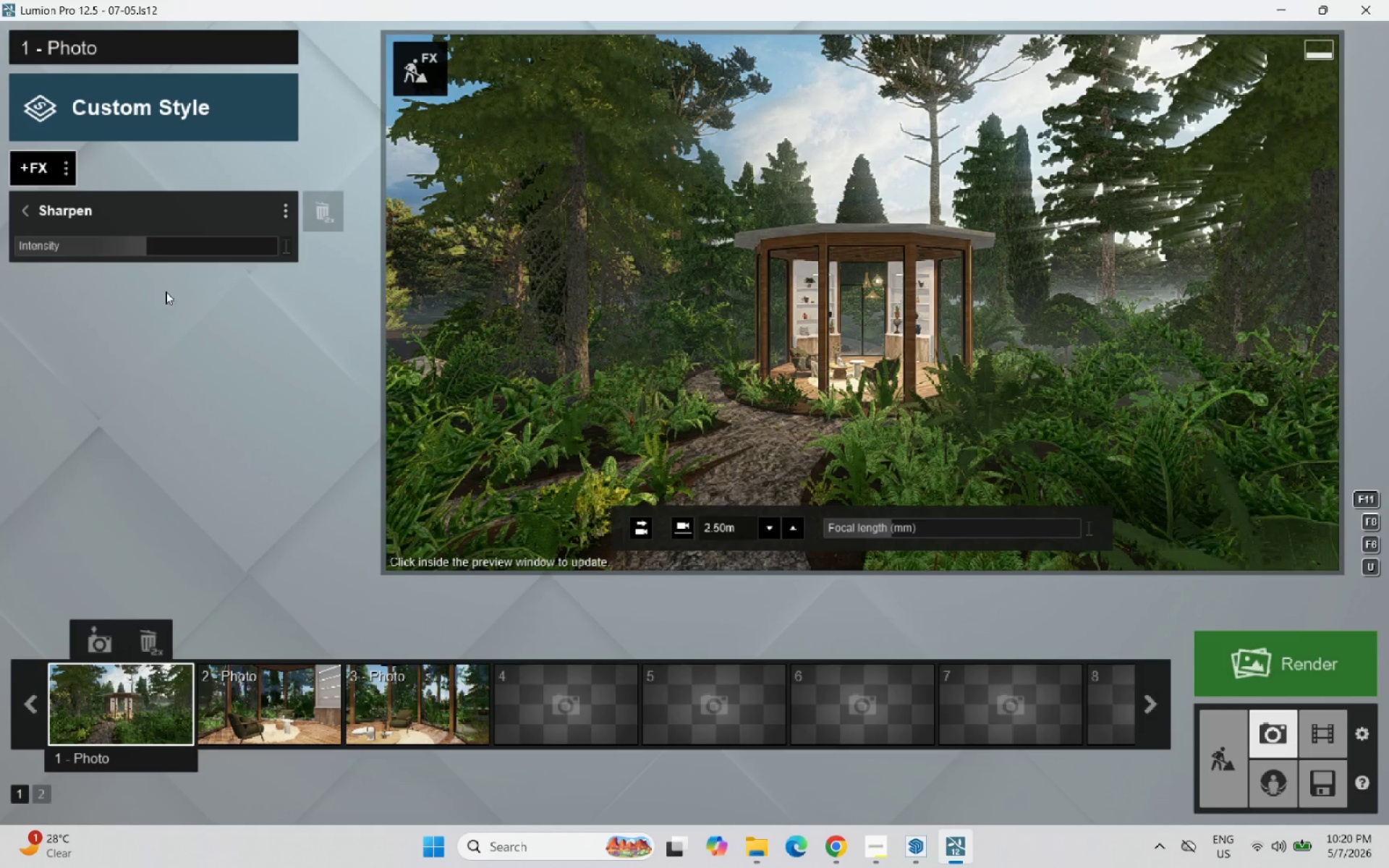 
left_click_drag(start_coordinate=[111, 247], to_coordinate=[51, 252])
 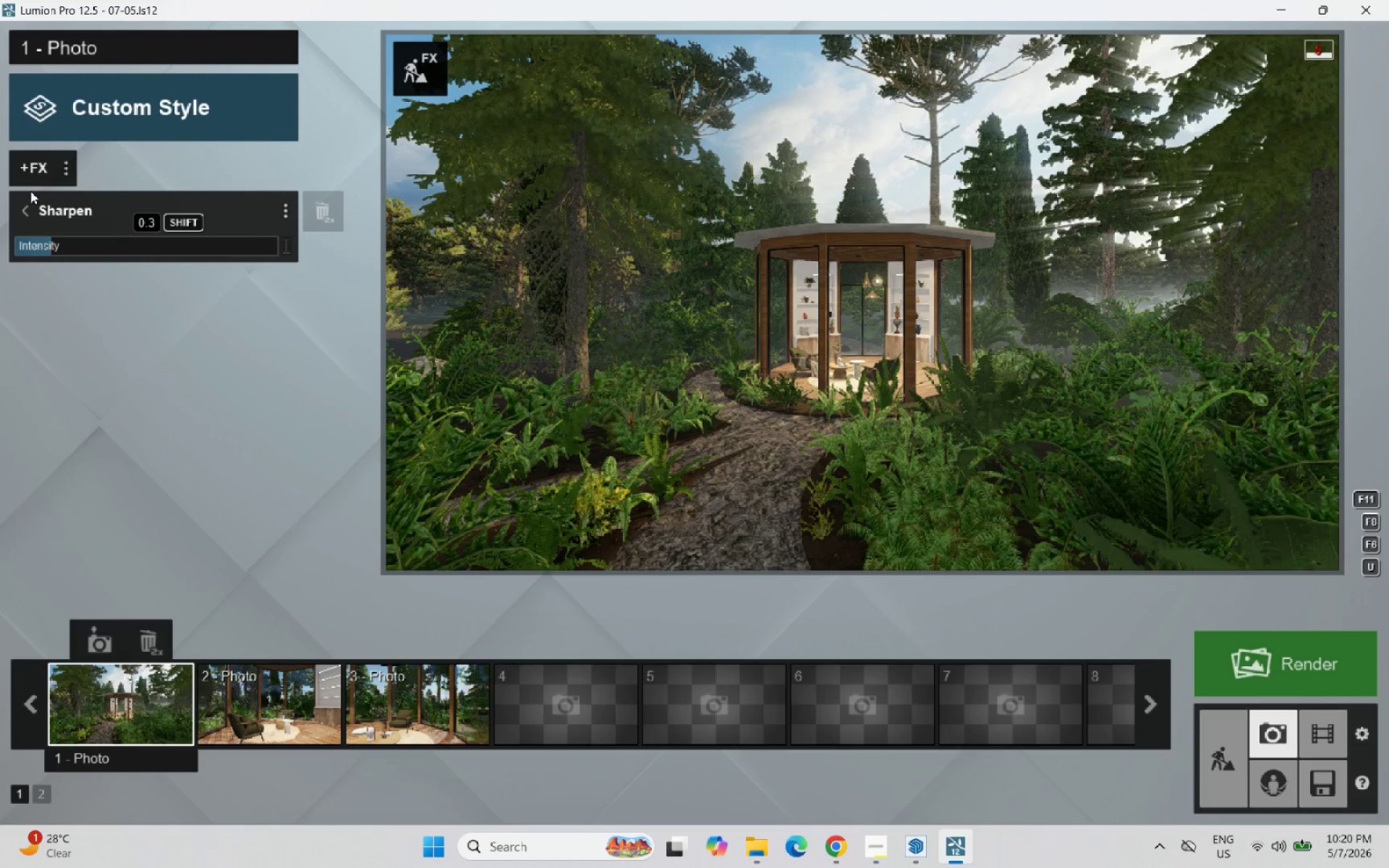 
mouse_move([221, 208])
 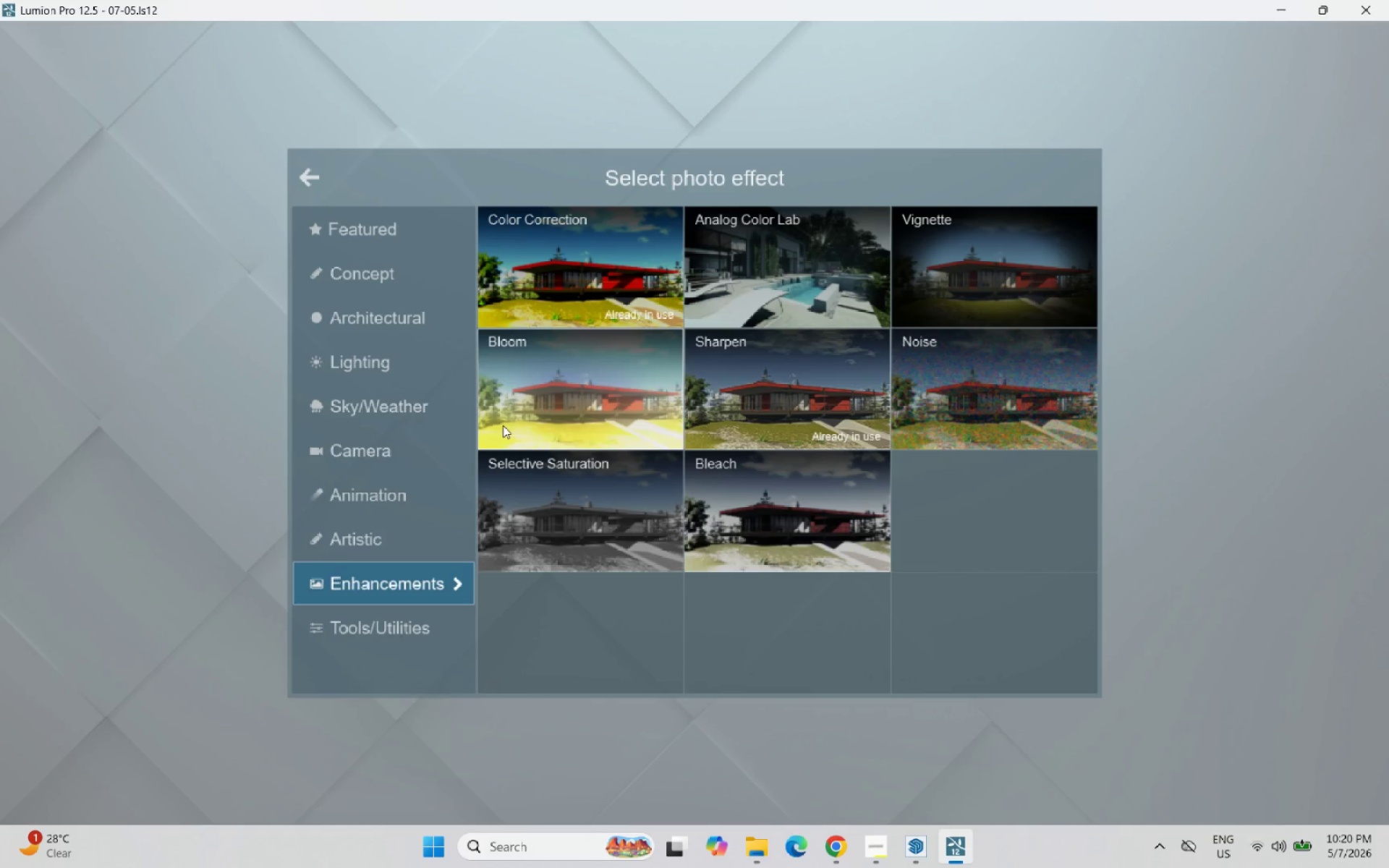 
left_click([369, 637])
 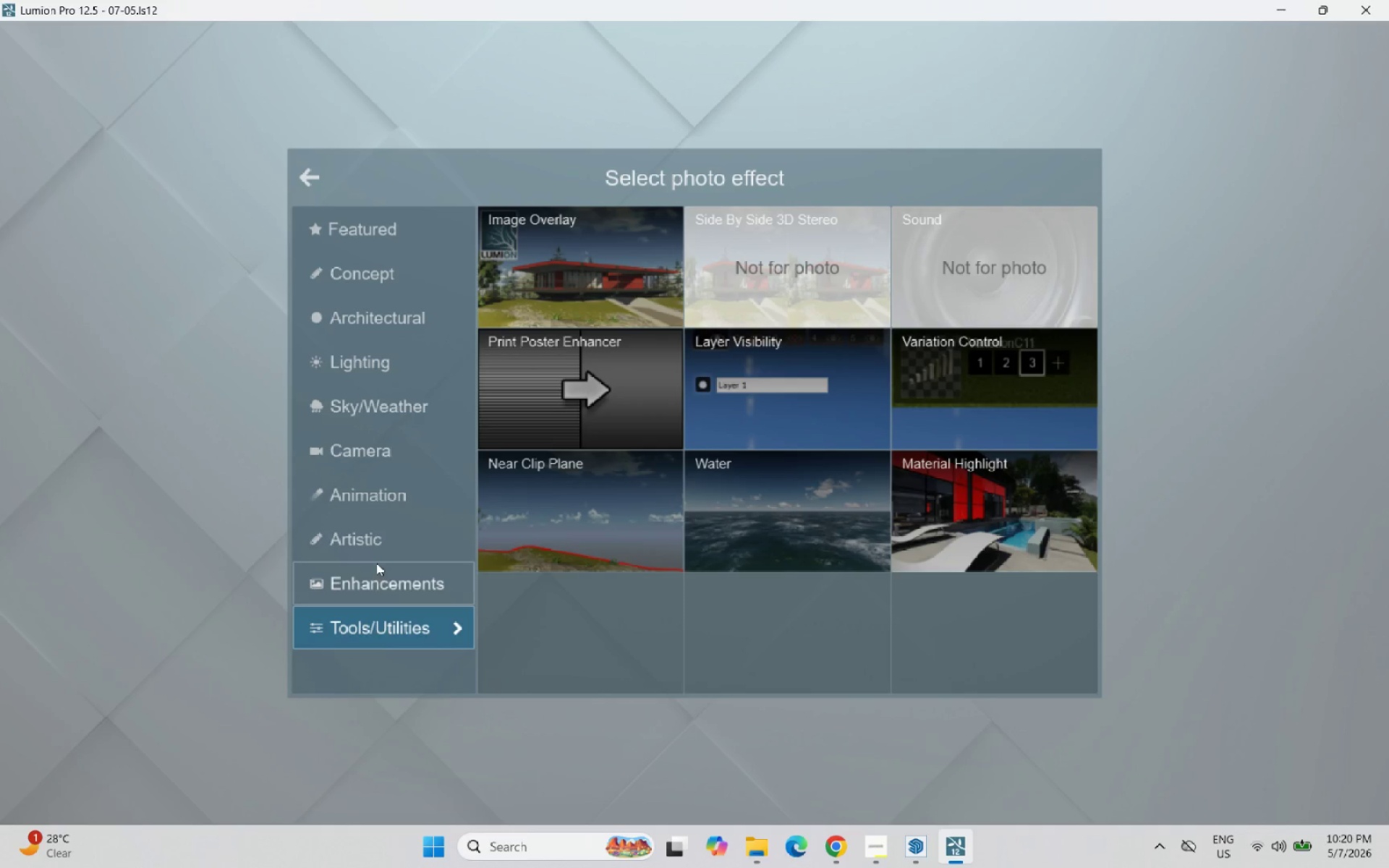 
left_click([376, 540])
 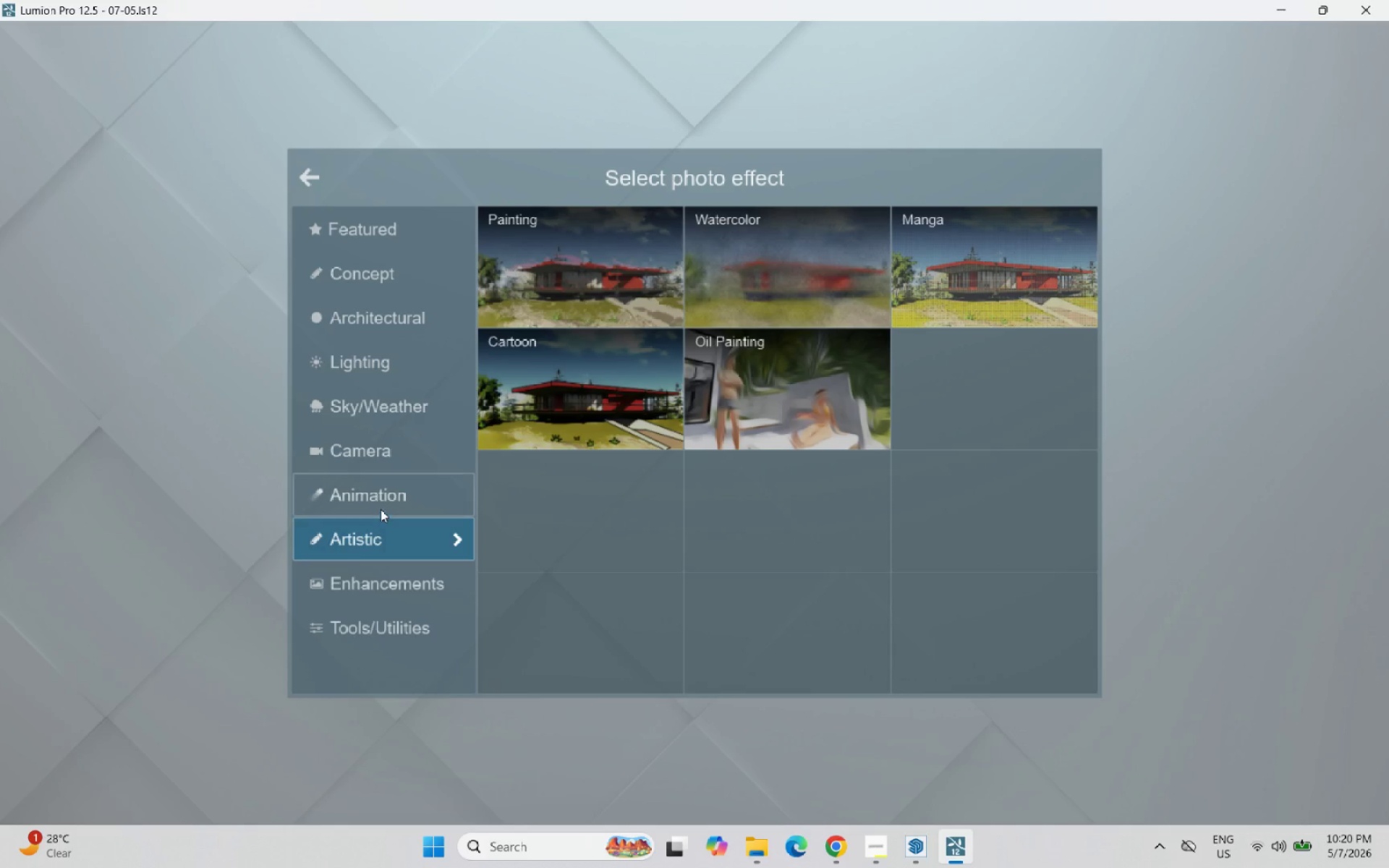 
left_click([381, 505])
 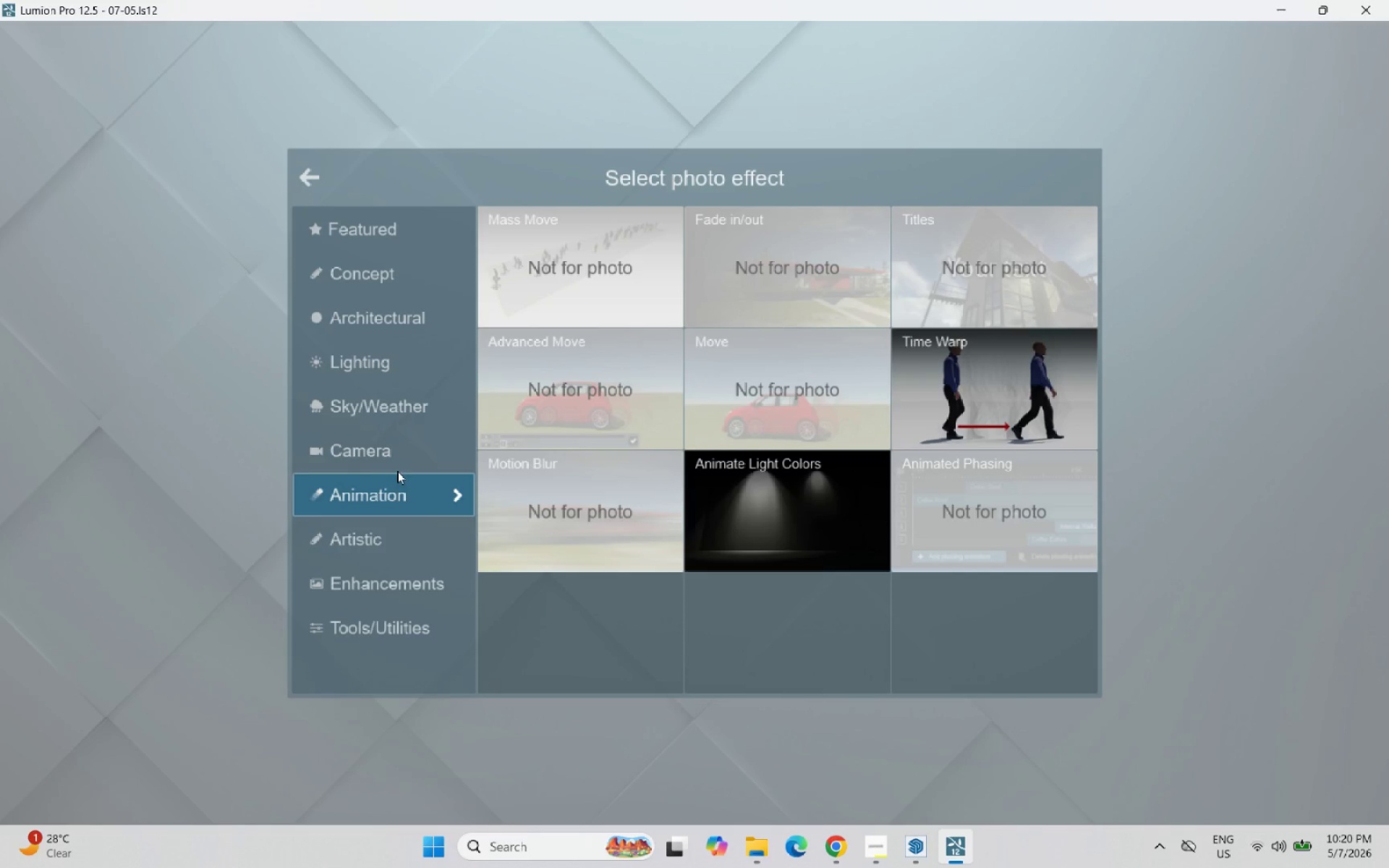 
left_click([407, 461])
 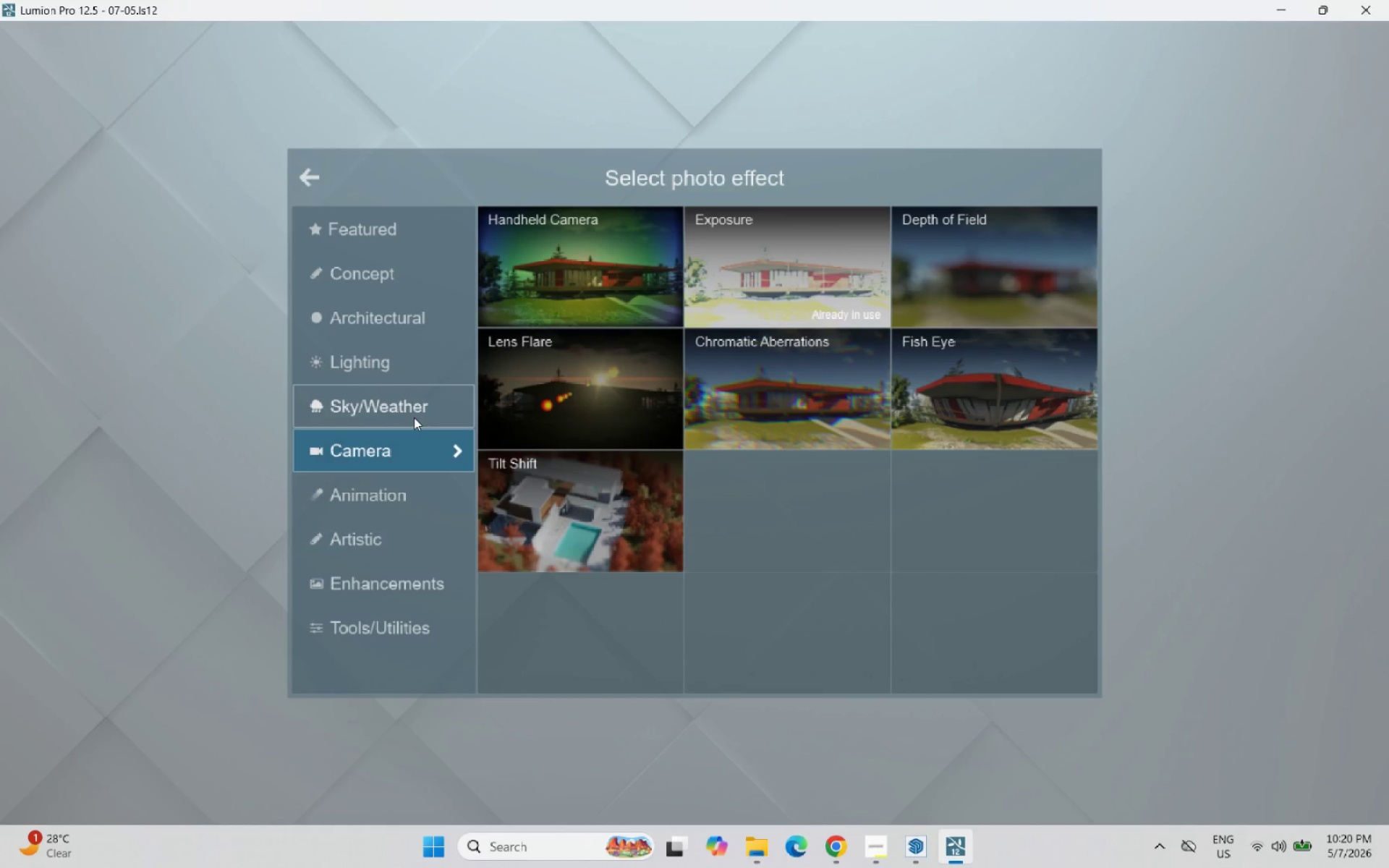 
left_click([414, 417])
 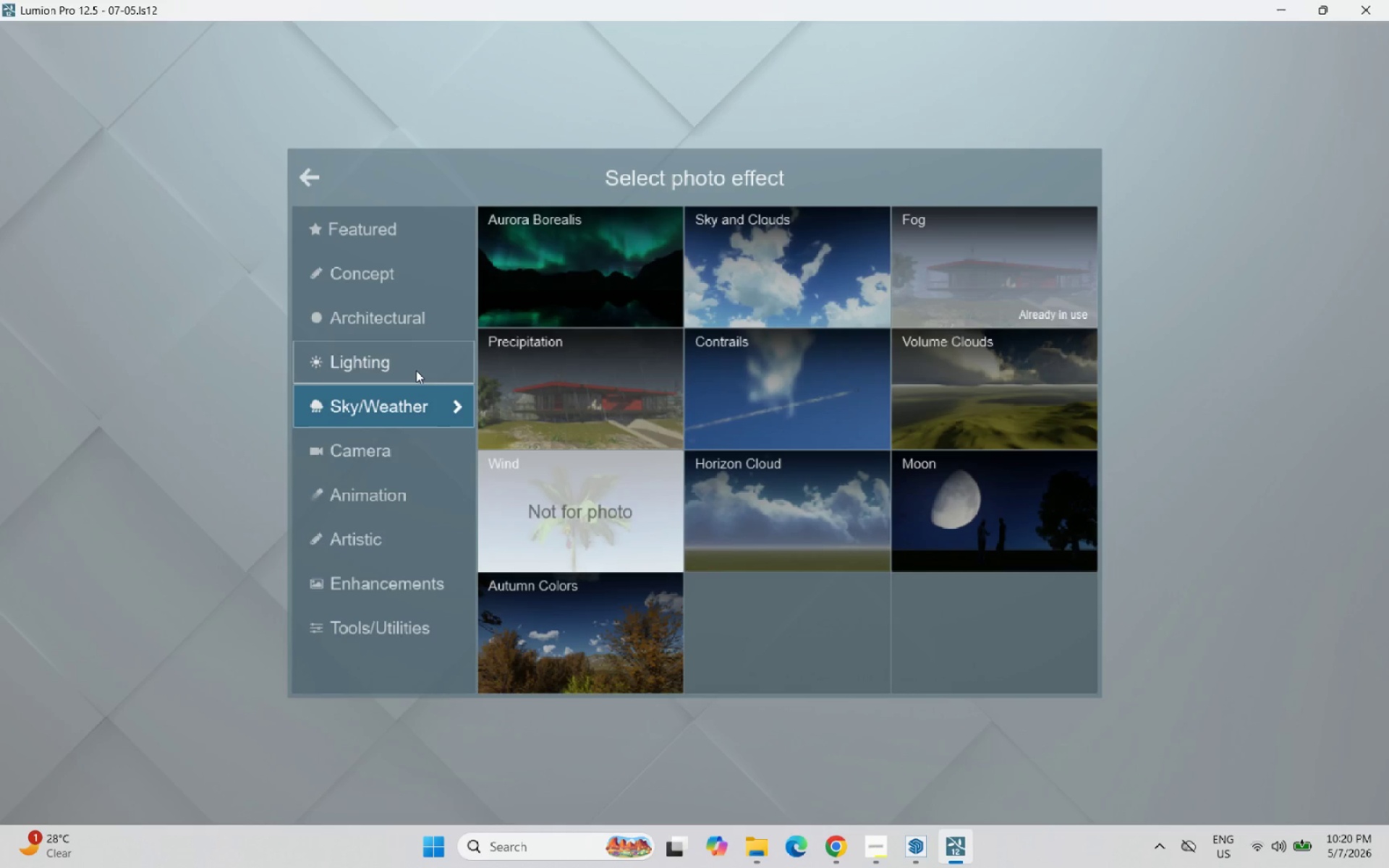 
wait(5.56)
 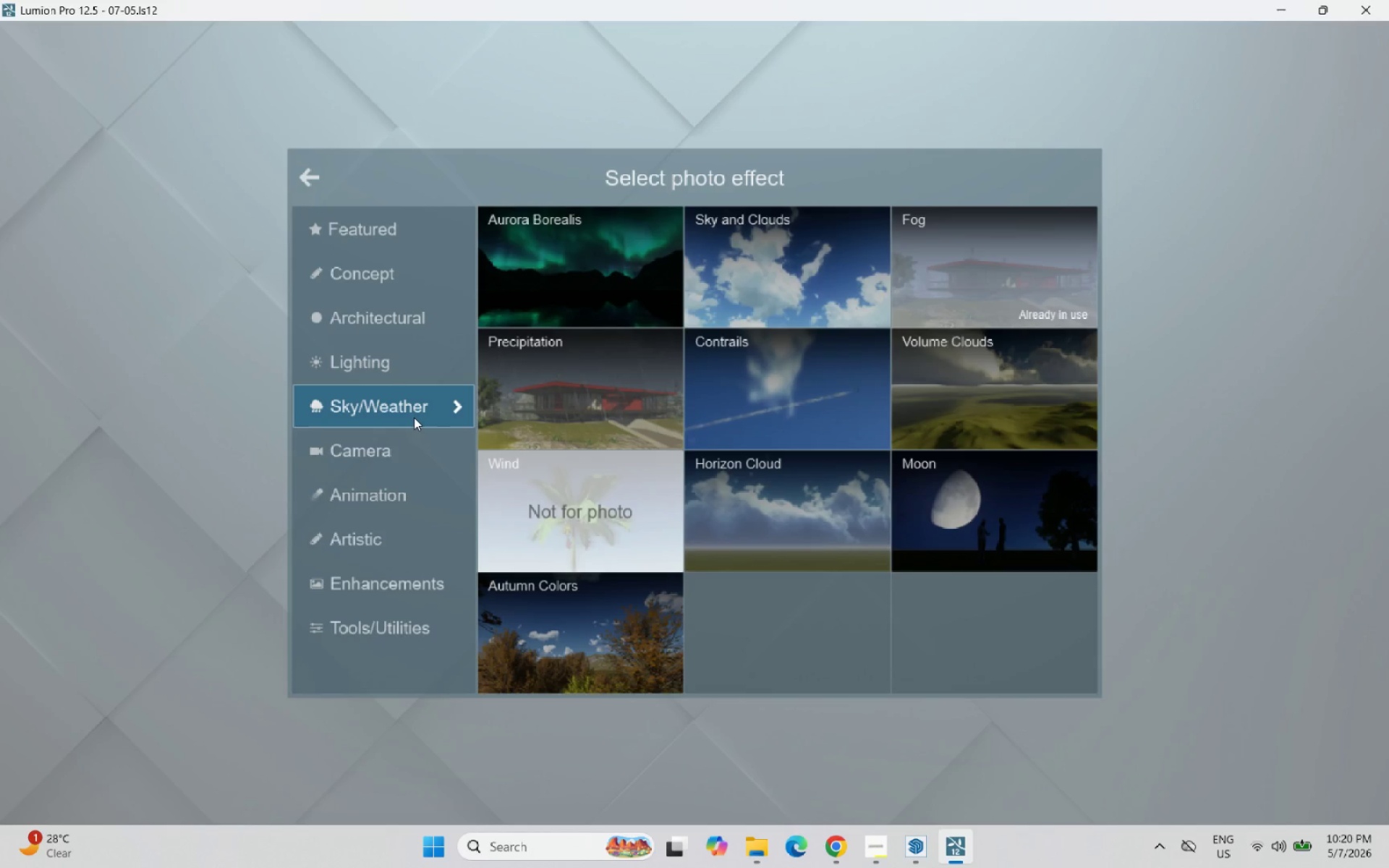 
left_click([416, 370])
 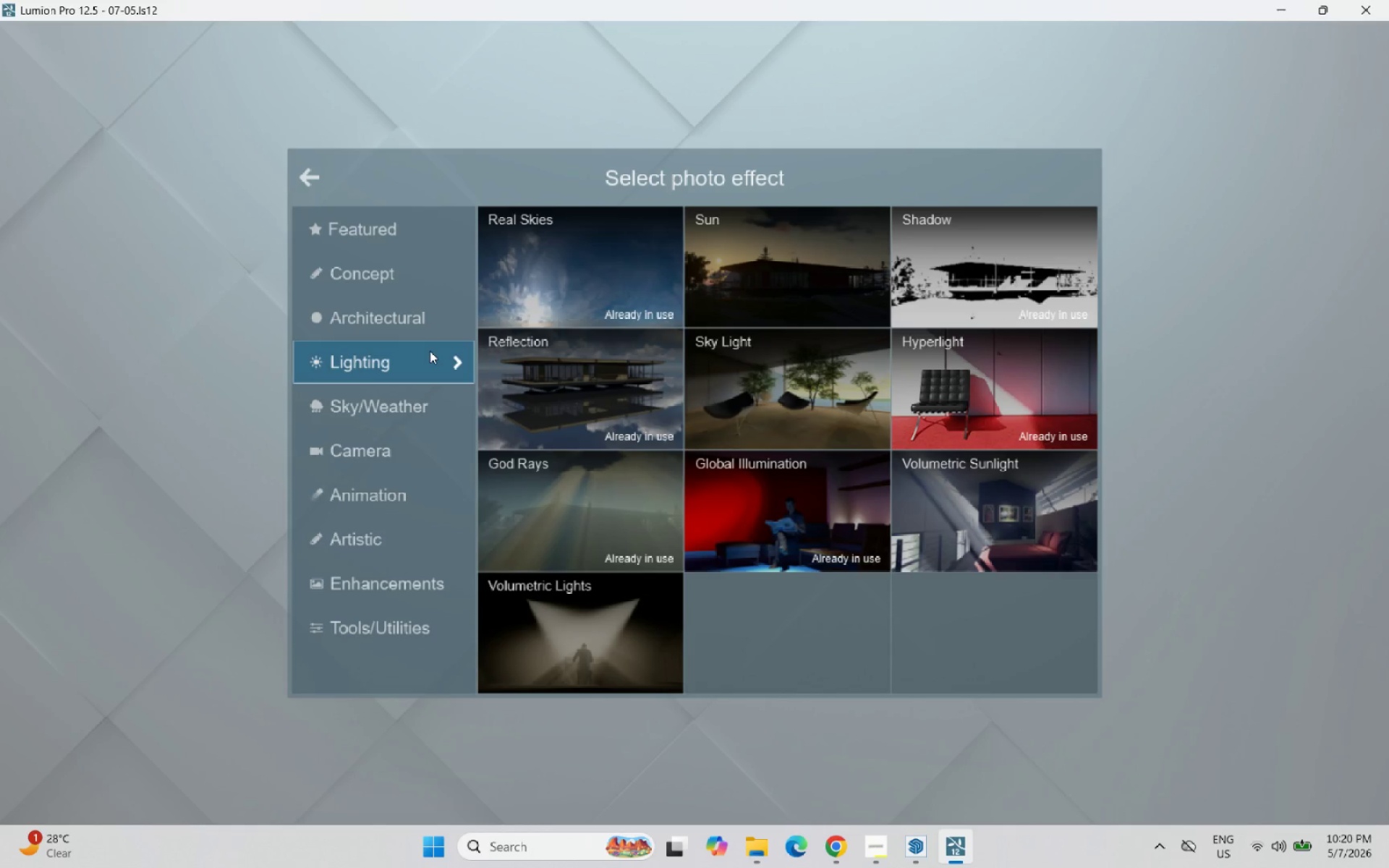 
wait(12.8)
 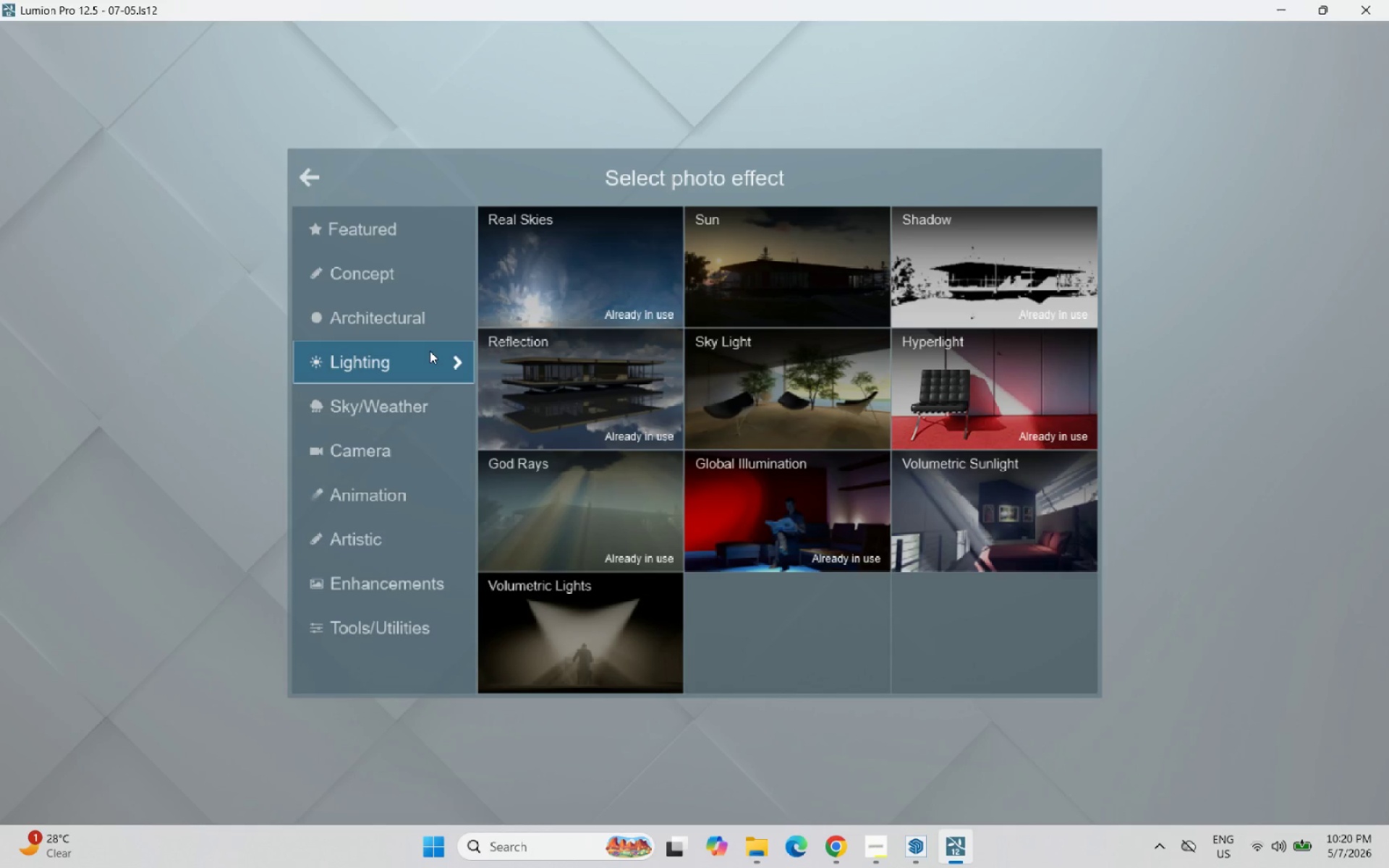 
left_click([320, 177])
 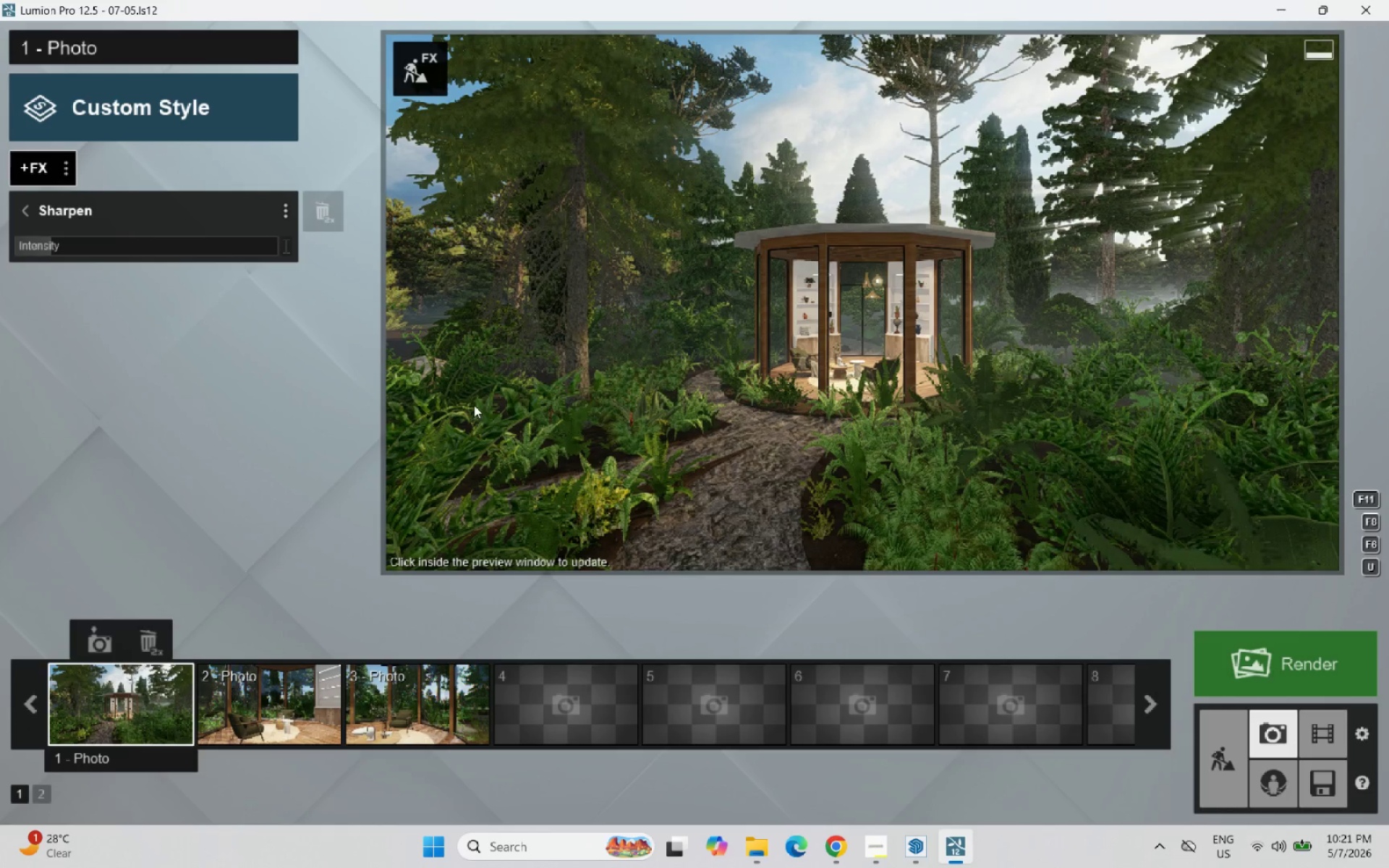 
mouse_move([514, 717])
 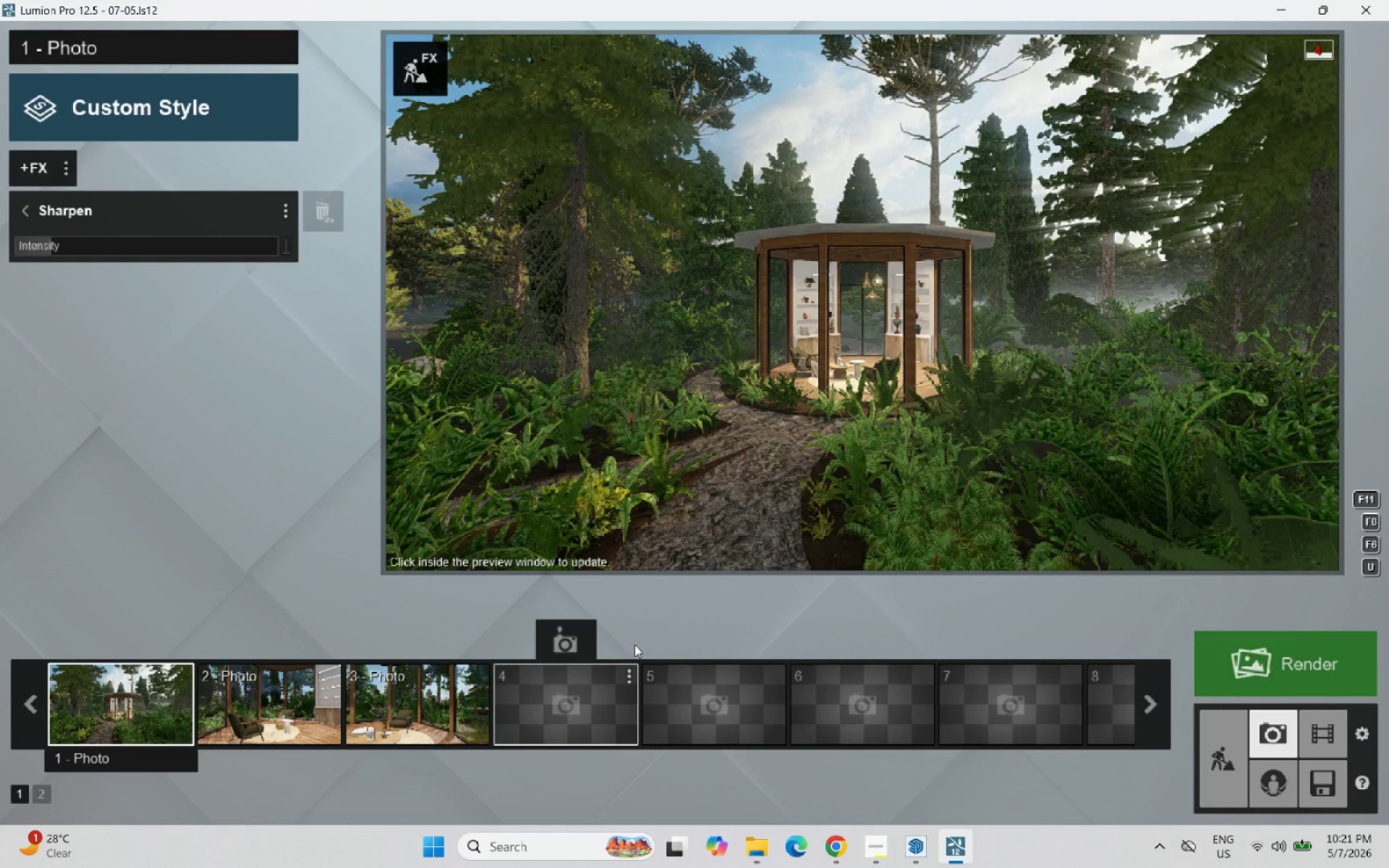 
wait(6.13)
 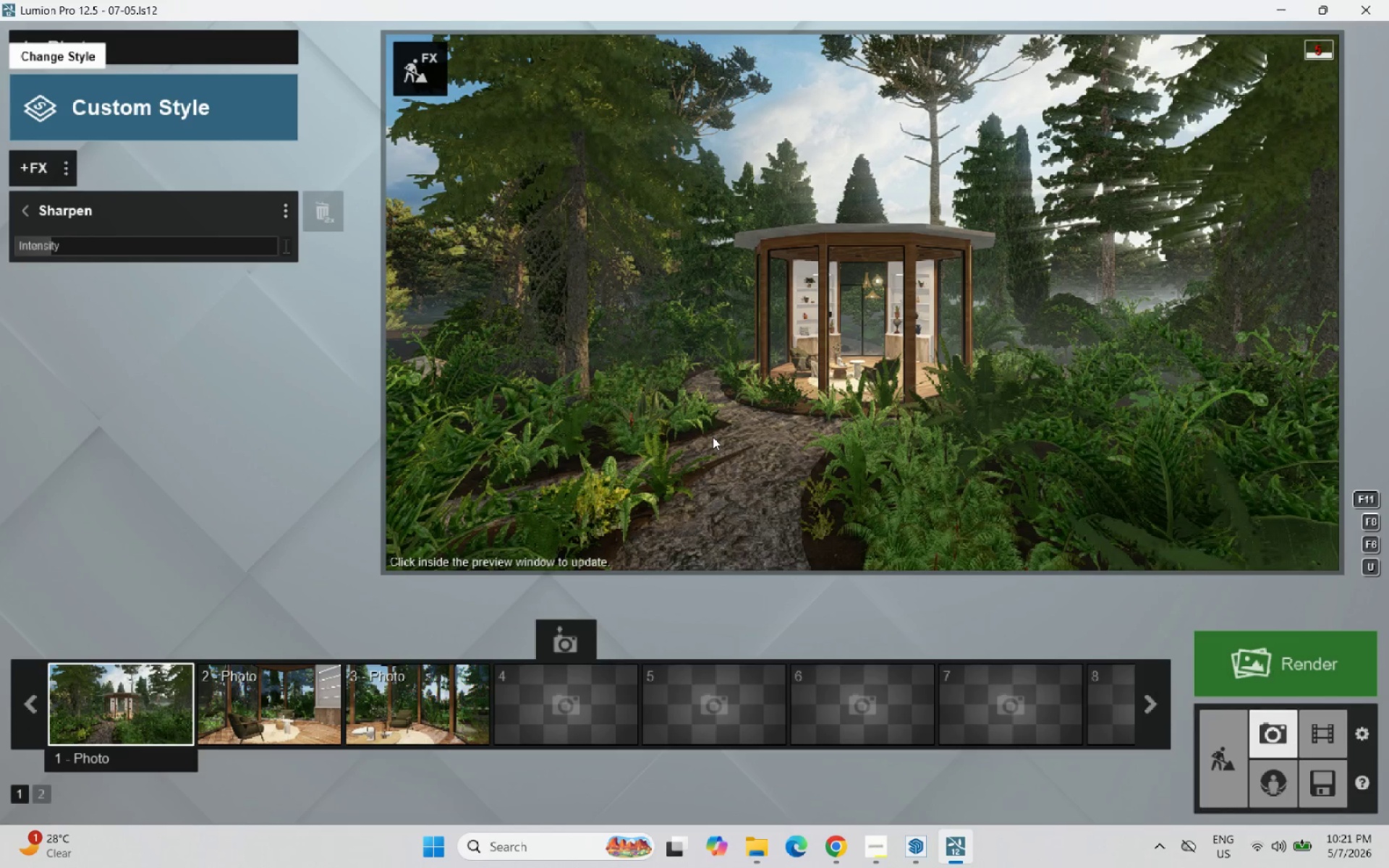 
mouse_move([1063, 697])
 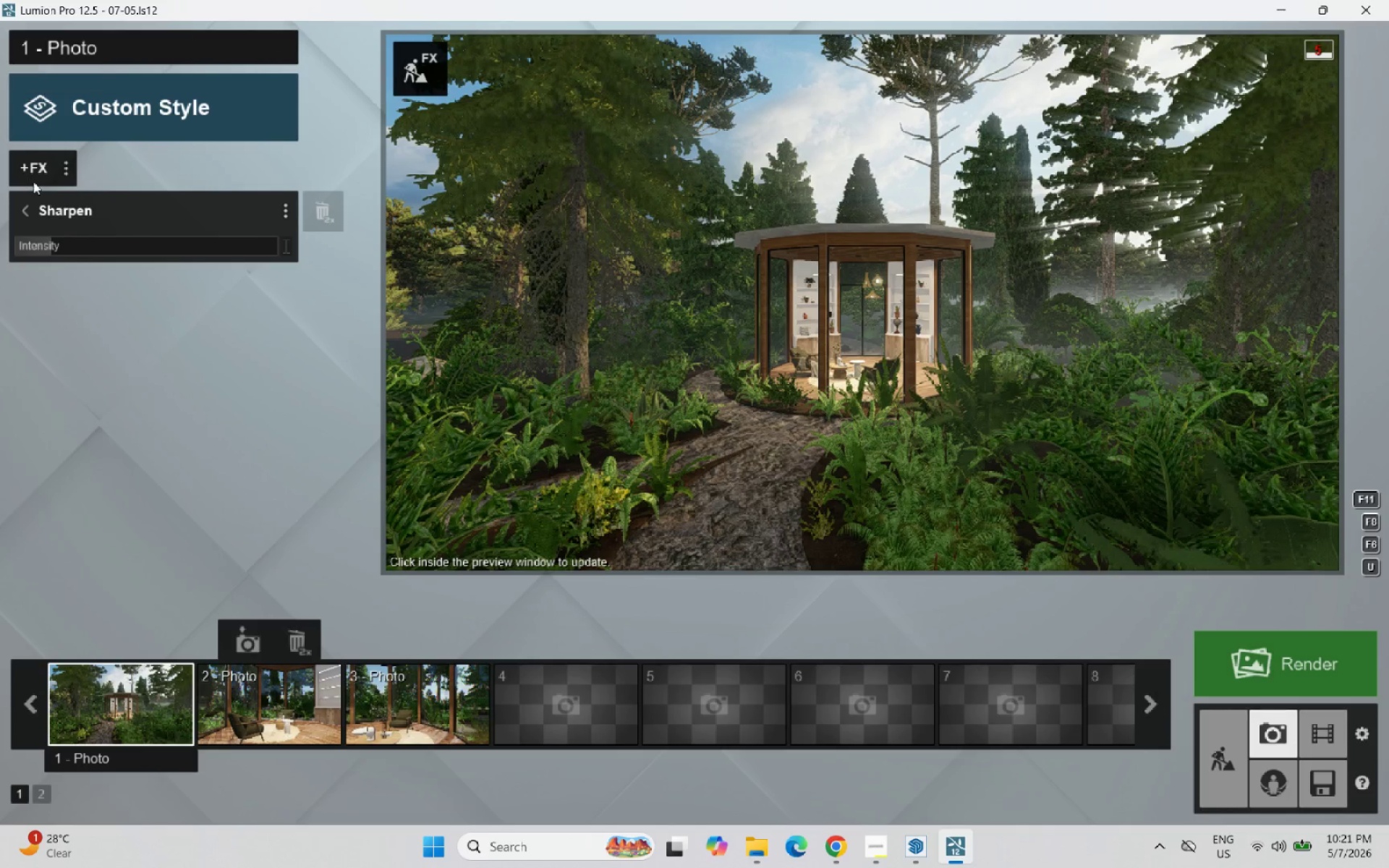 
wait(7.6)
 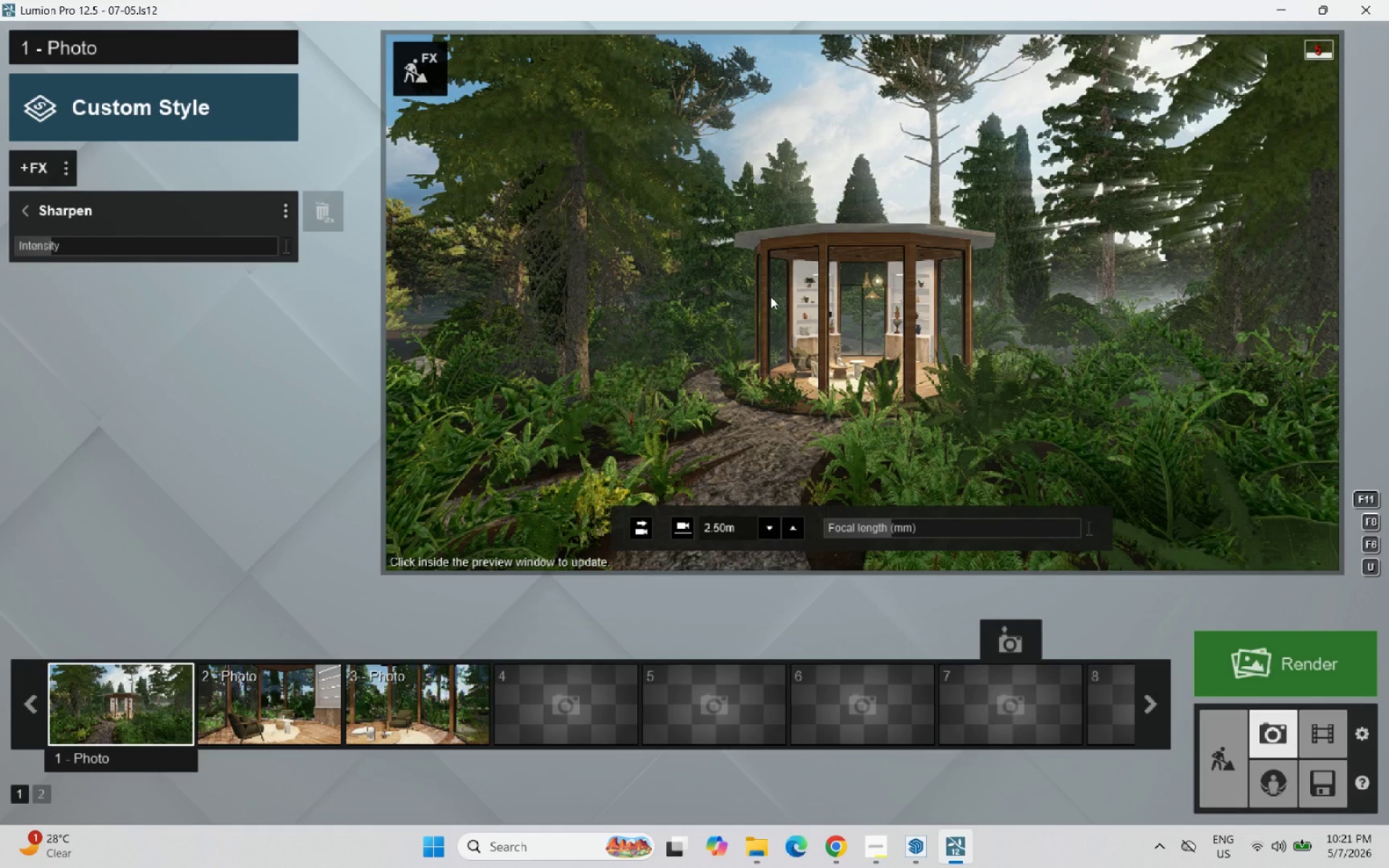 
left_click([34, 213])
 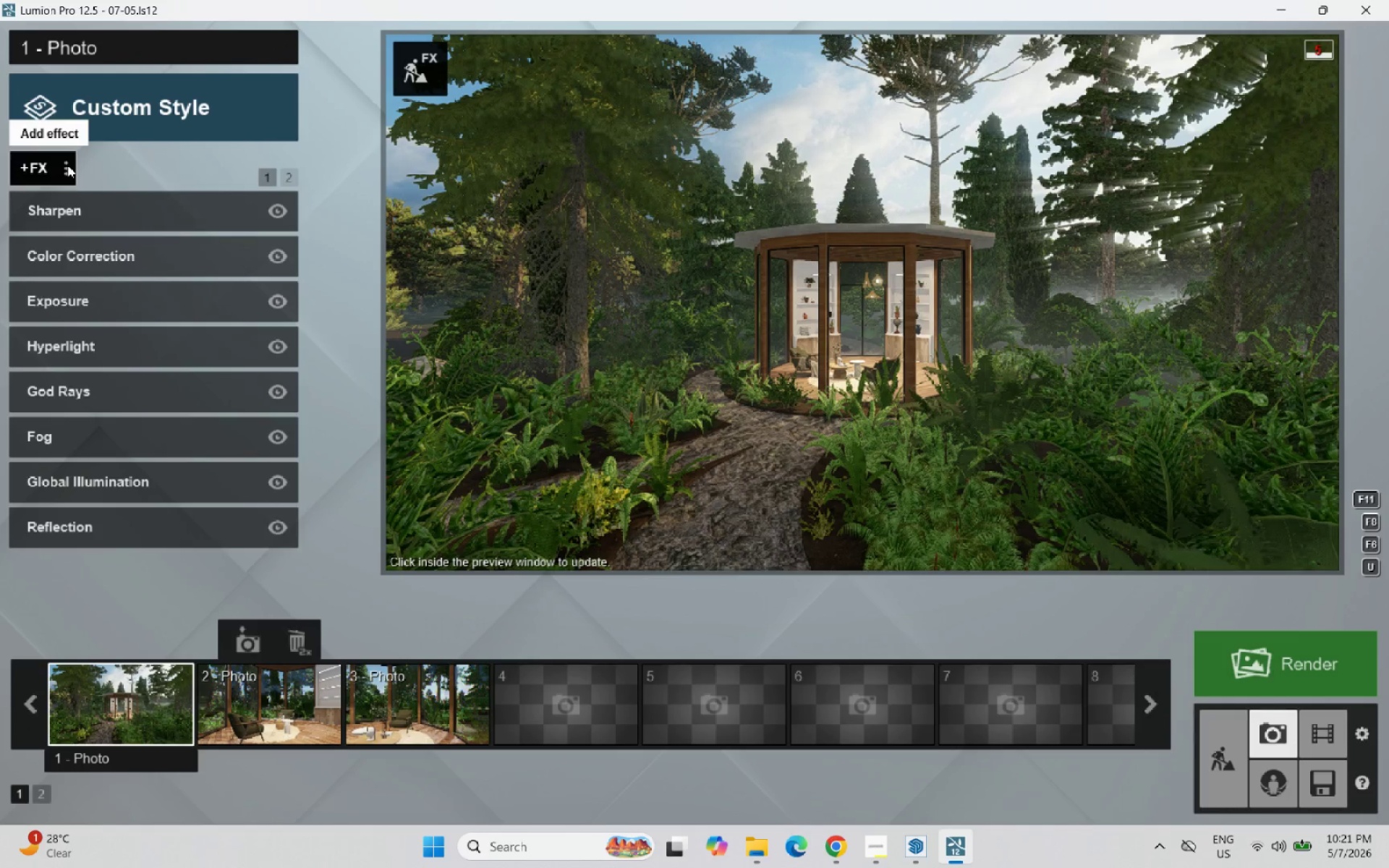 
left_click([67, 165])
 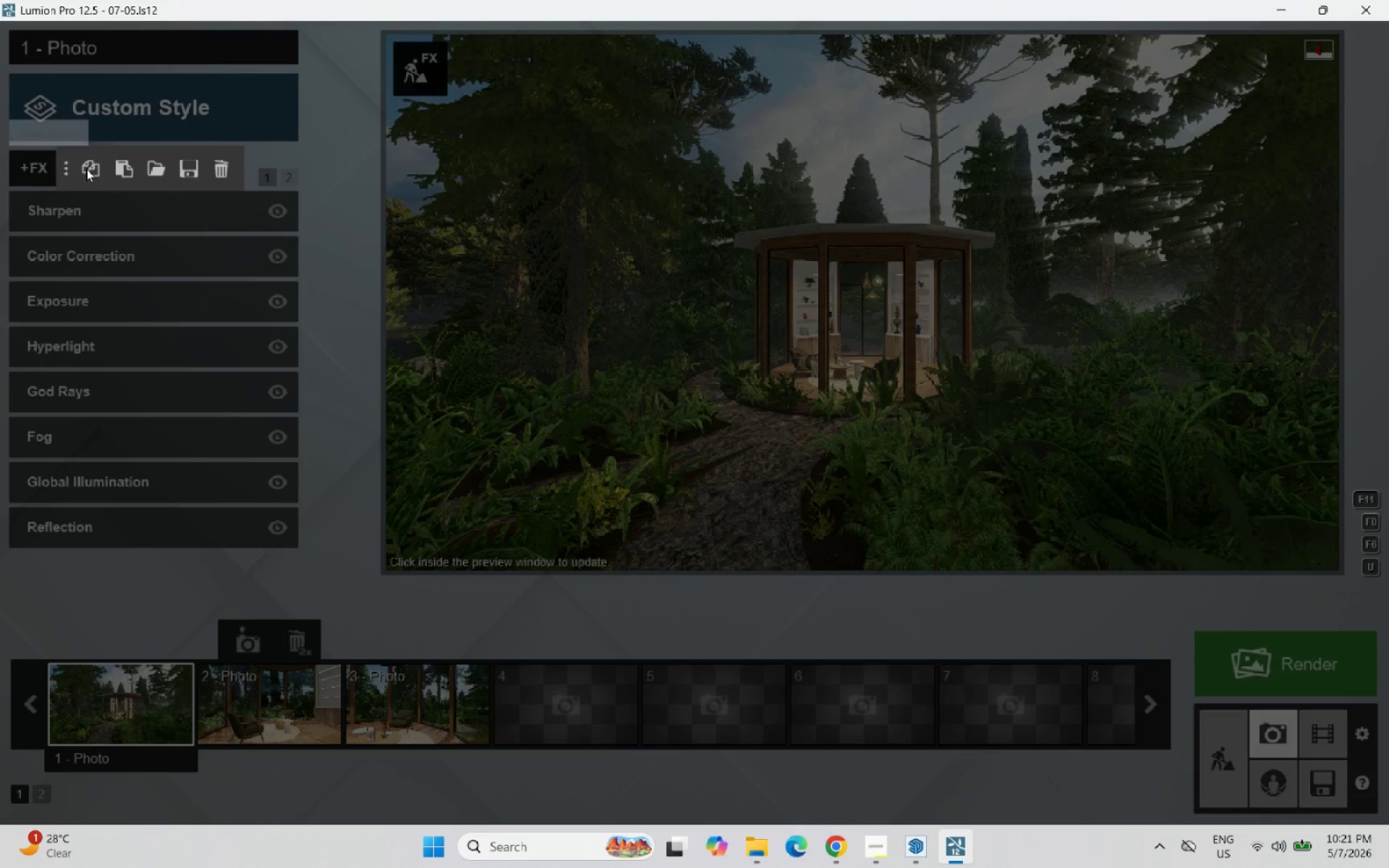 
left_click([93, 170])
 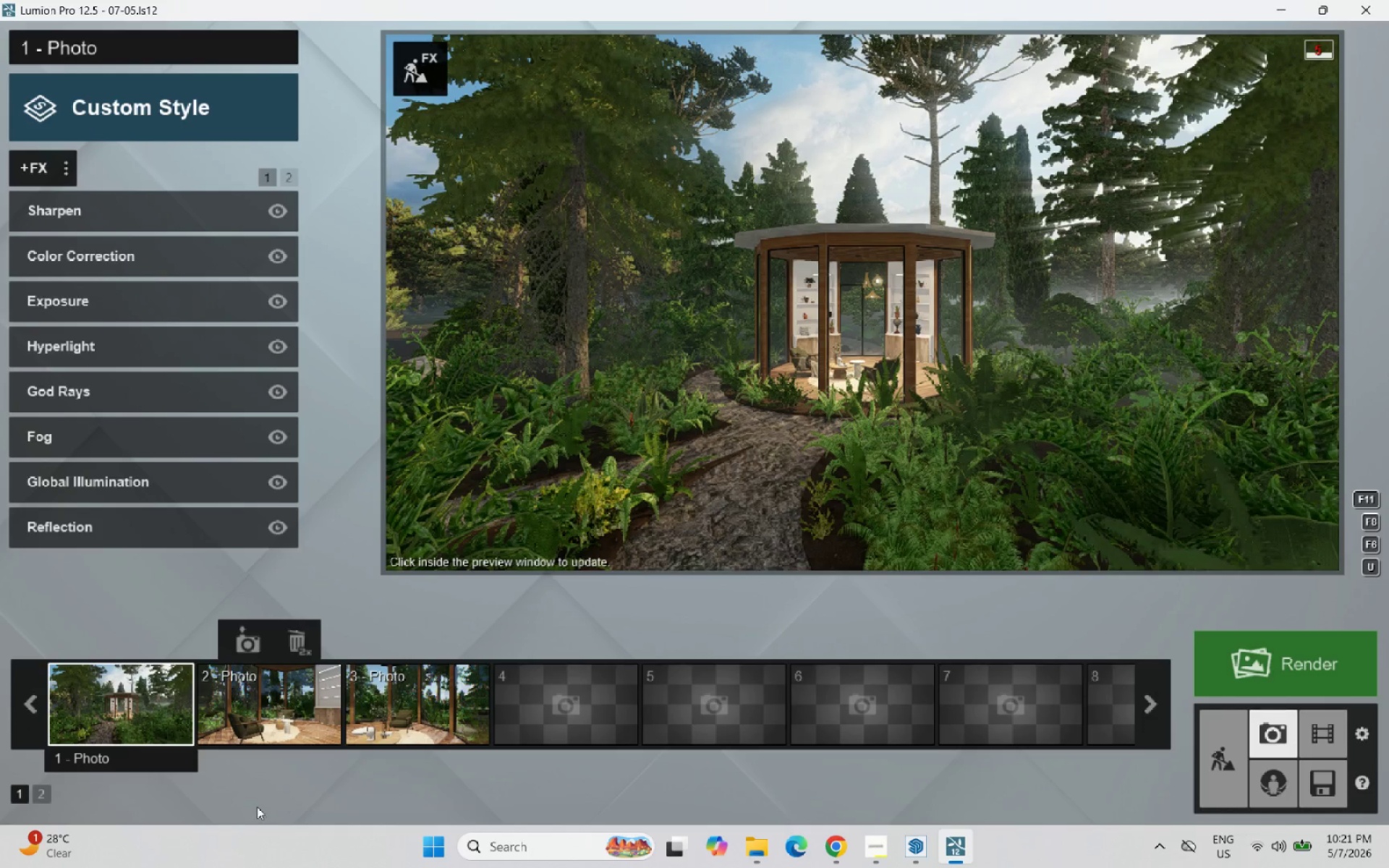 
left_click([276, 726])
 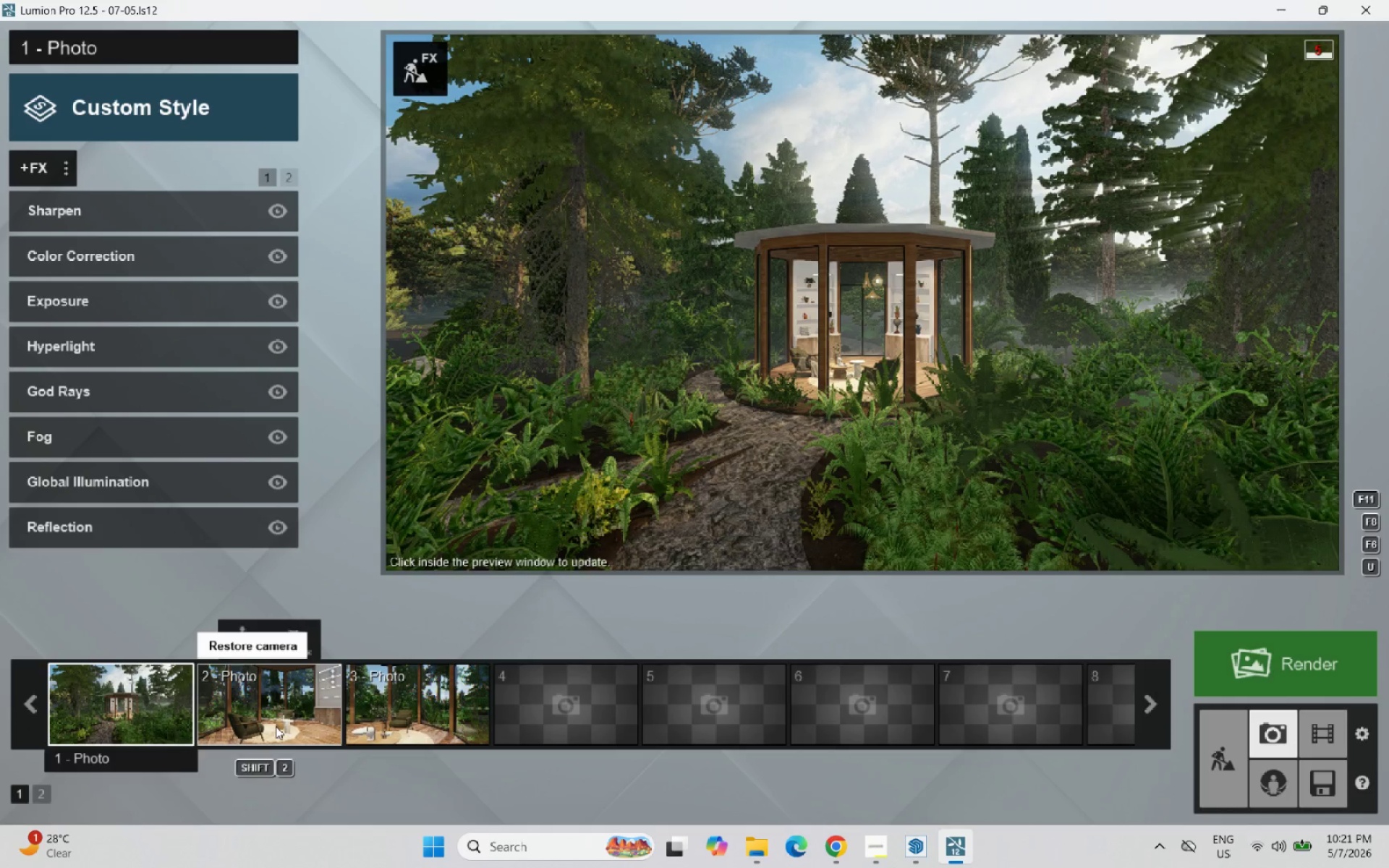 
left_click([276, 726])
 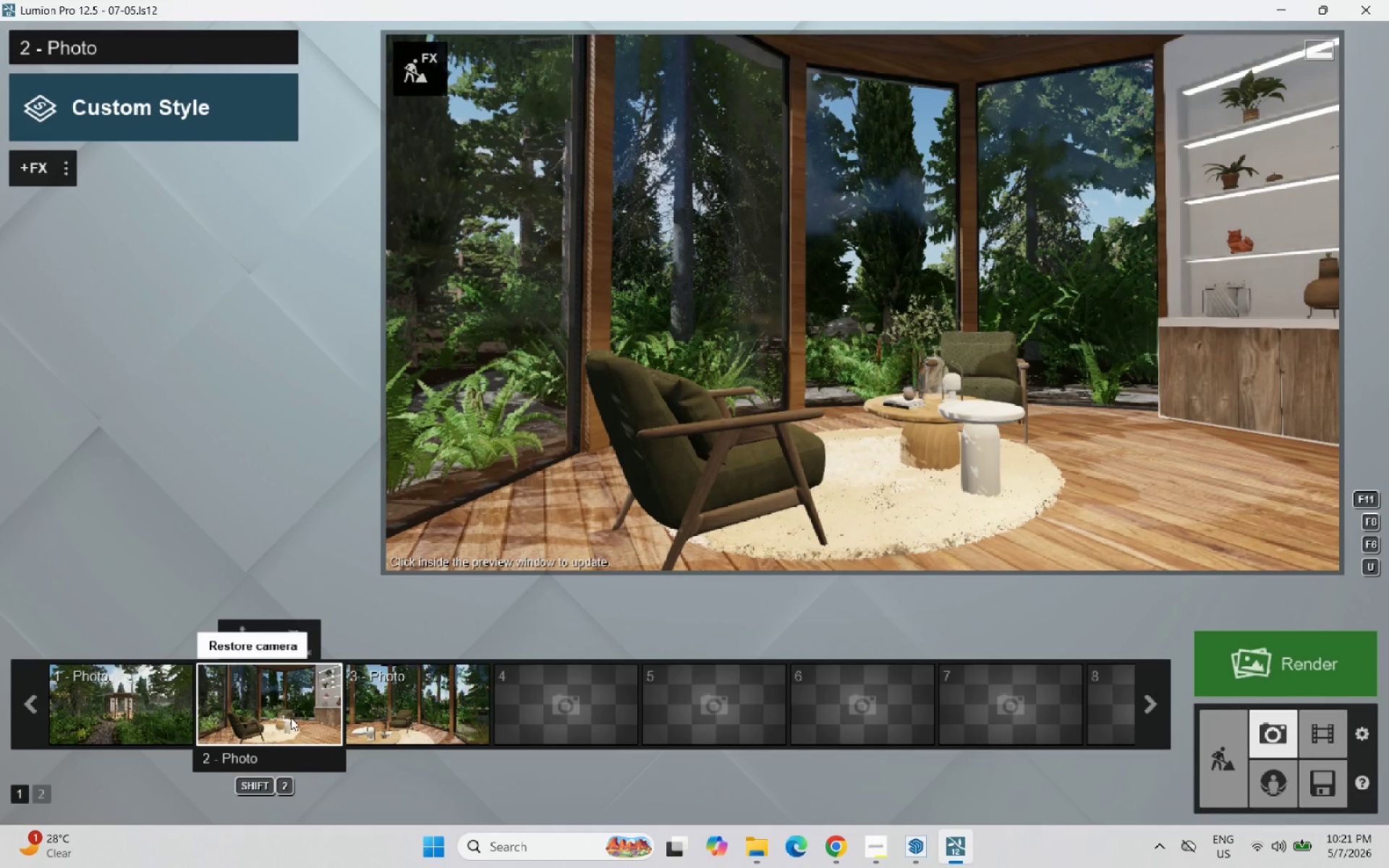 
double_click([417, 715])
 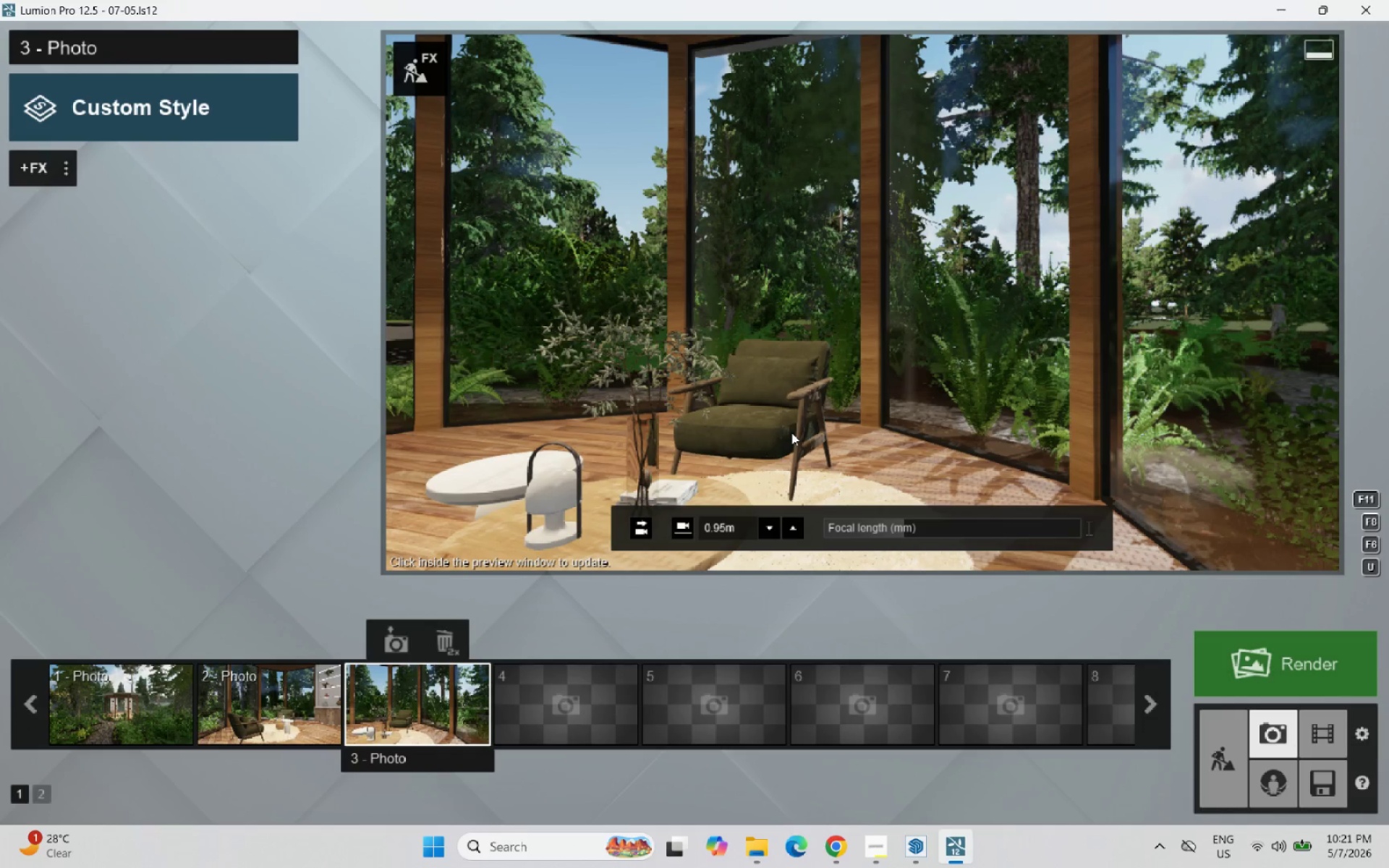 
scroll: coordinate [879, 380], scroll_direction: down, amount: 1.0
 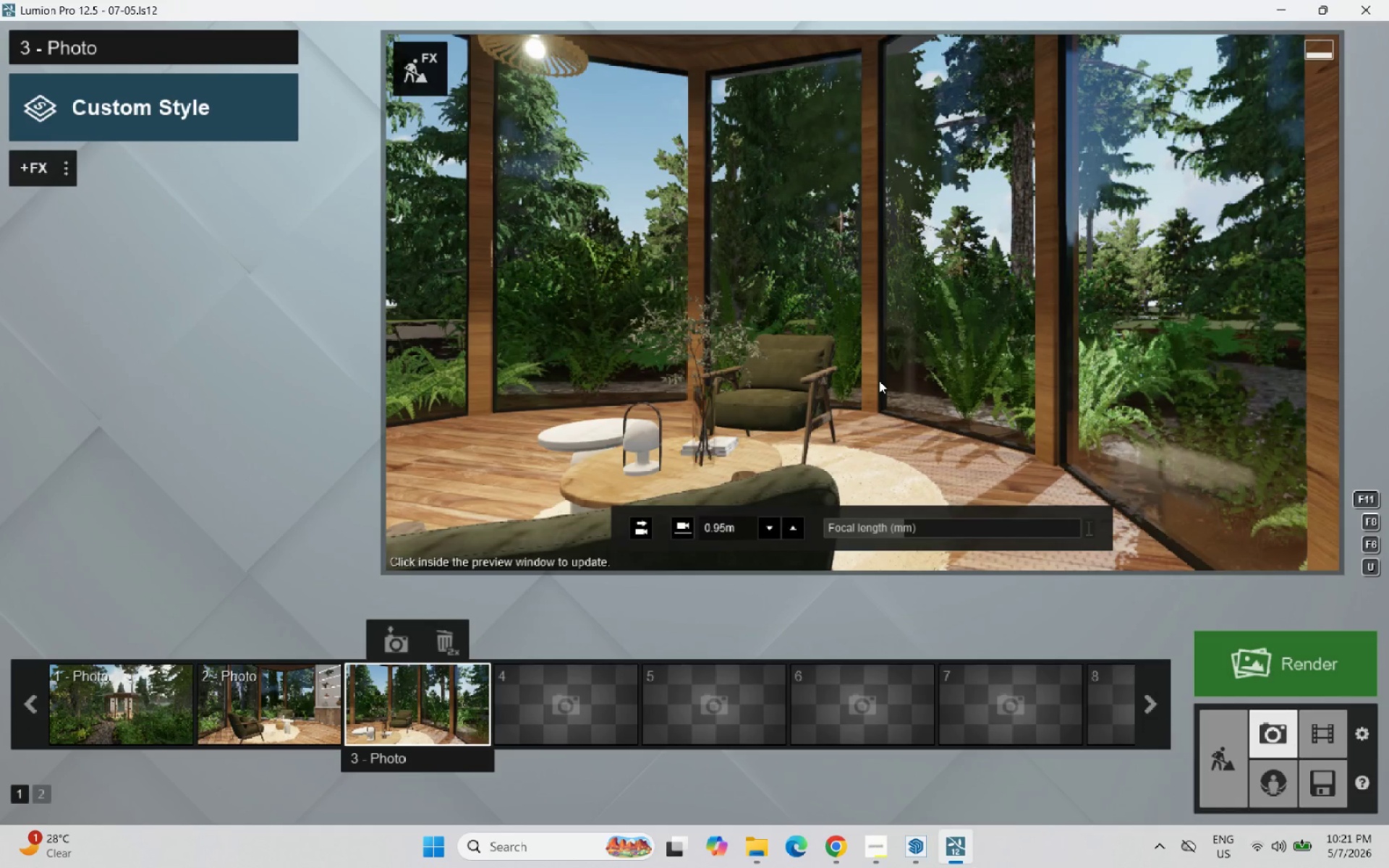 
scroll: coordinate [879, 380], scroll_direction: up, amount: 1.0
 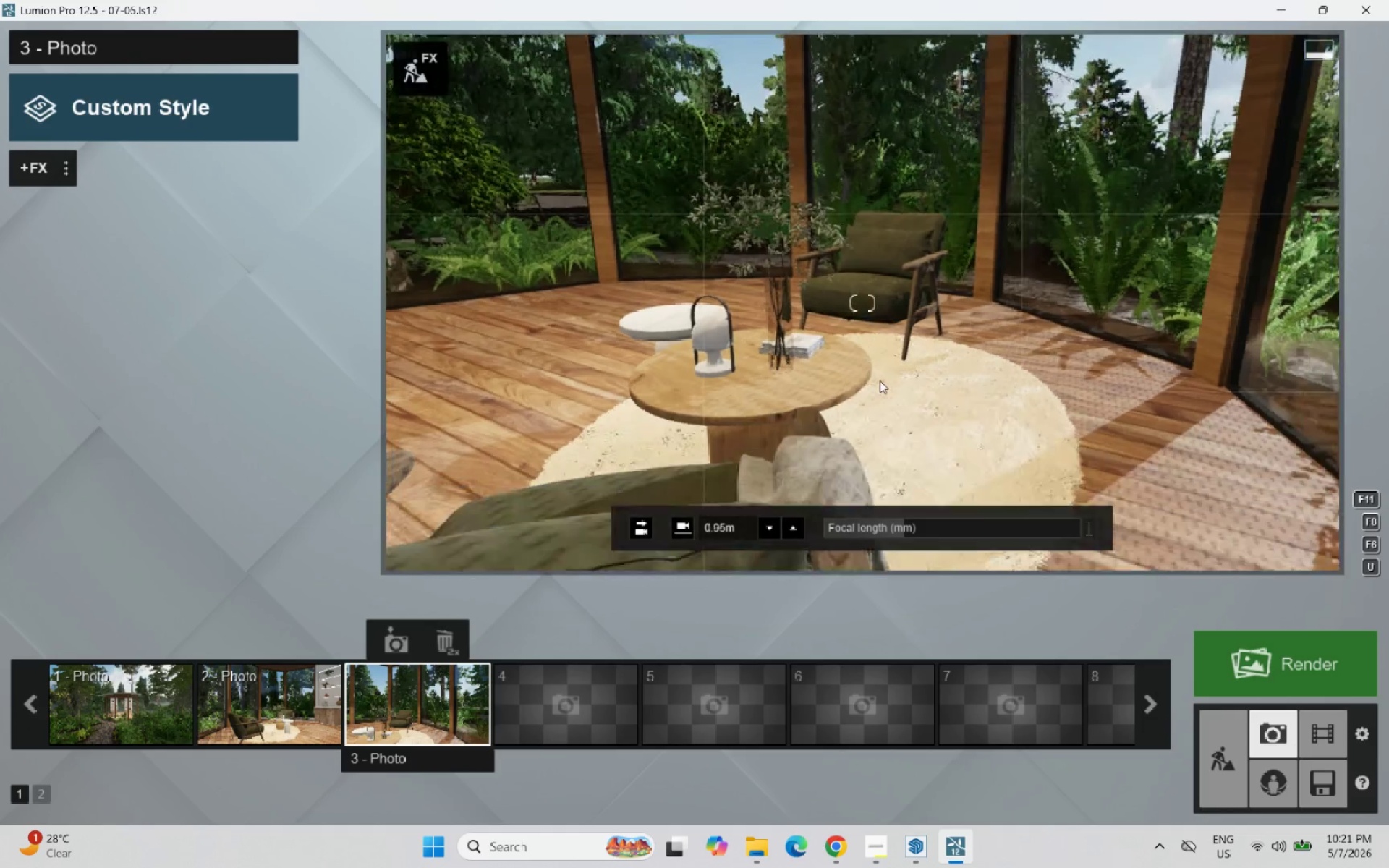 
type(qqadsqeewqe)
 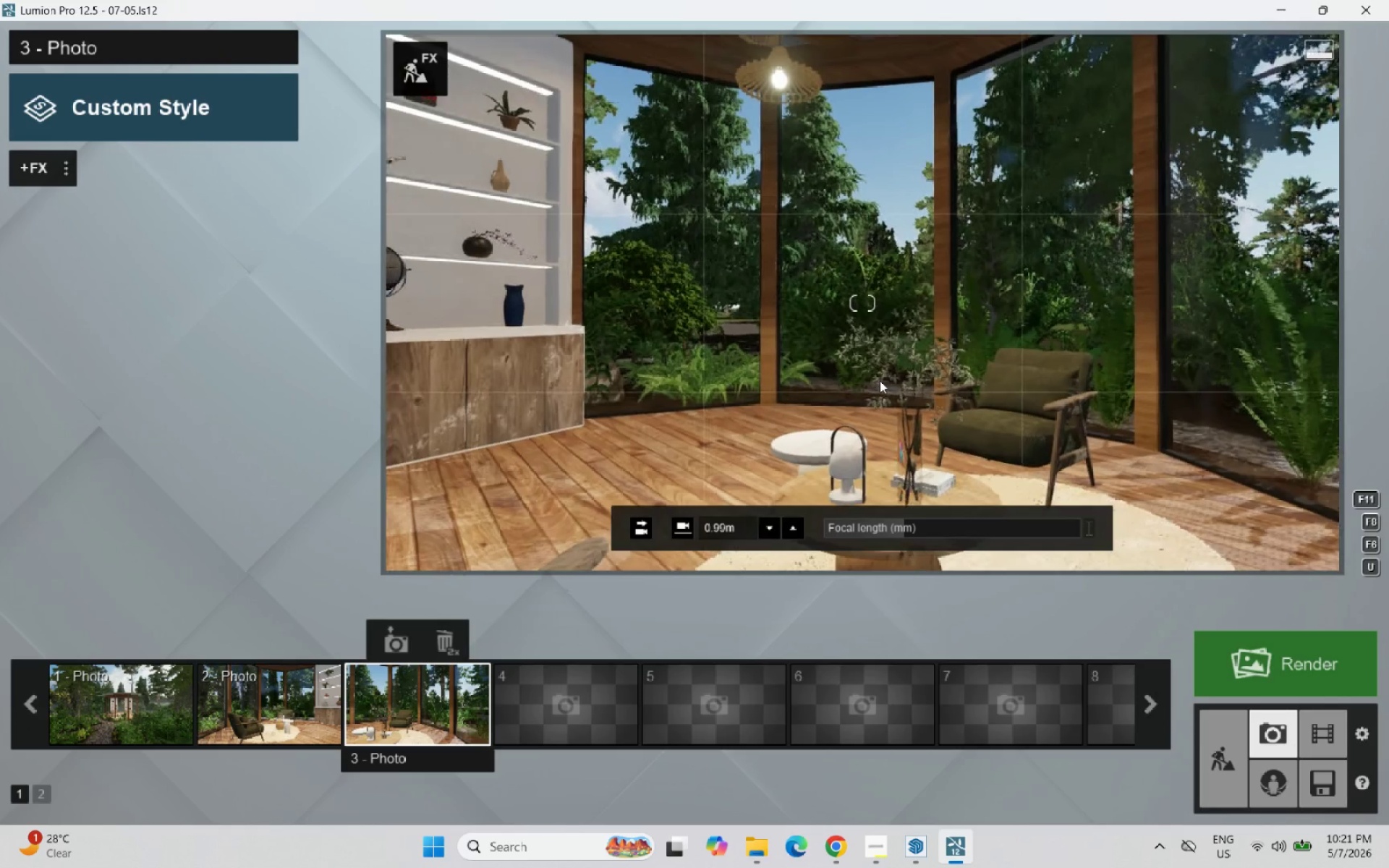 
key(A)
 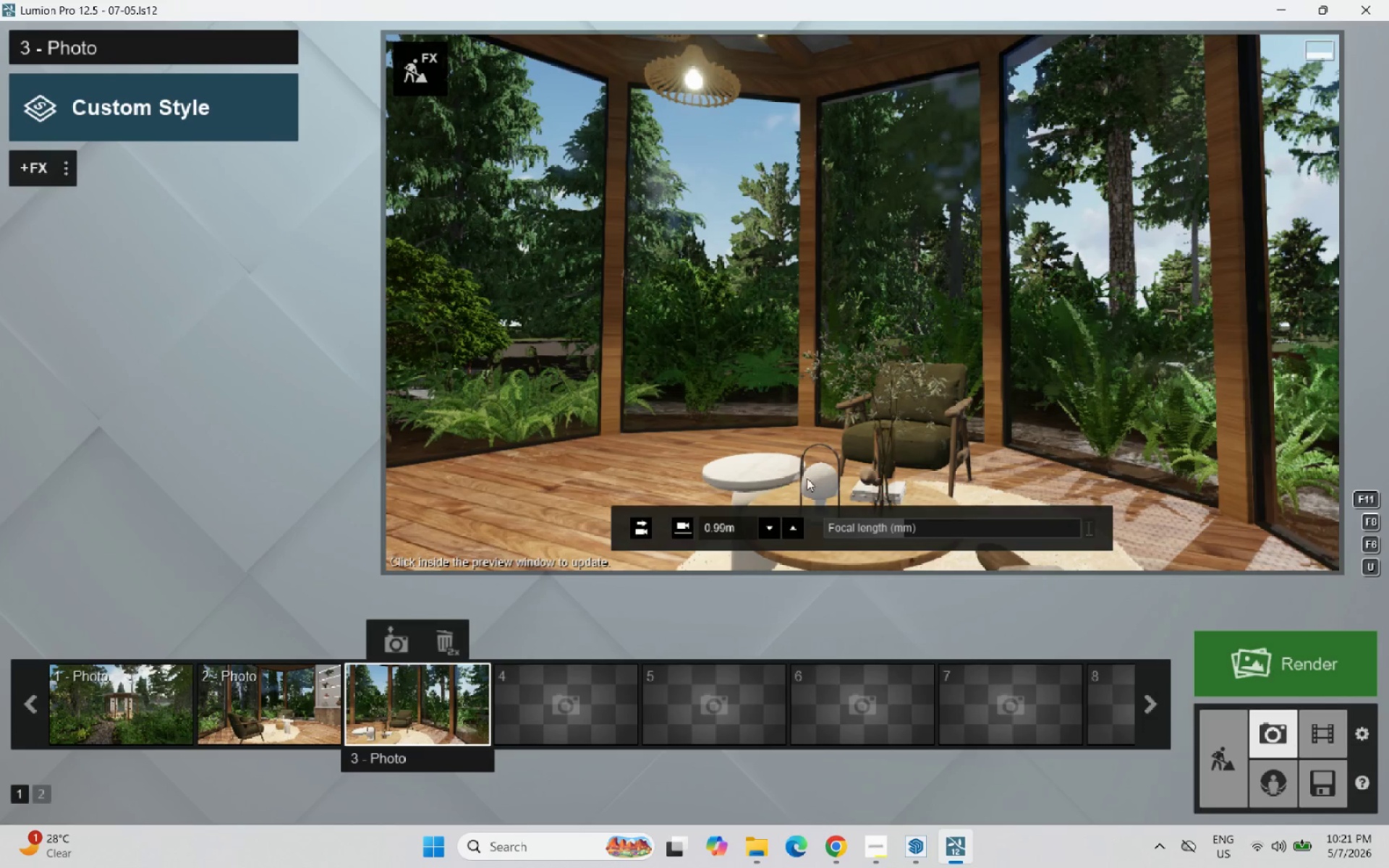 
left_click([394, 647])
 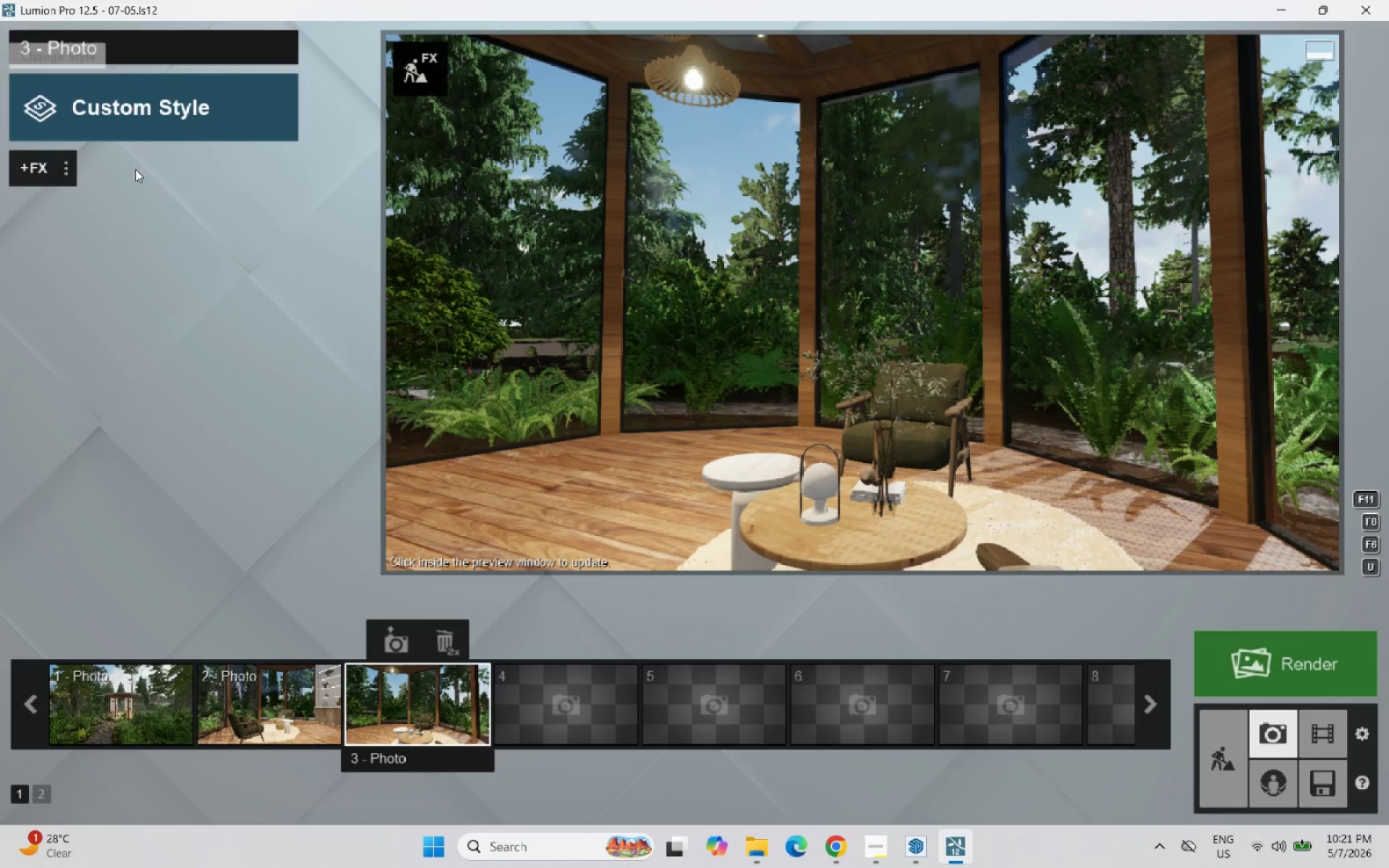 
left_click([65, 175])
 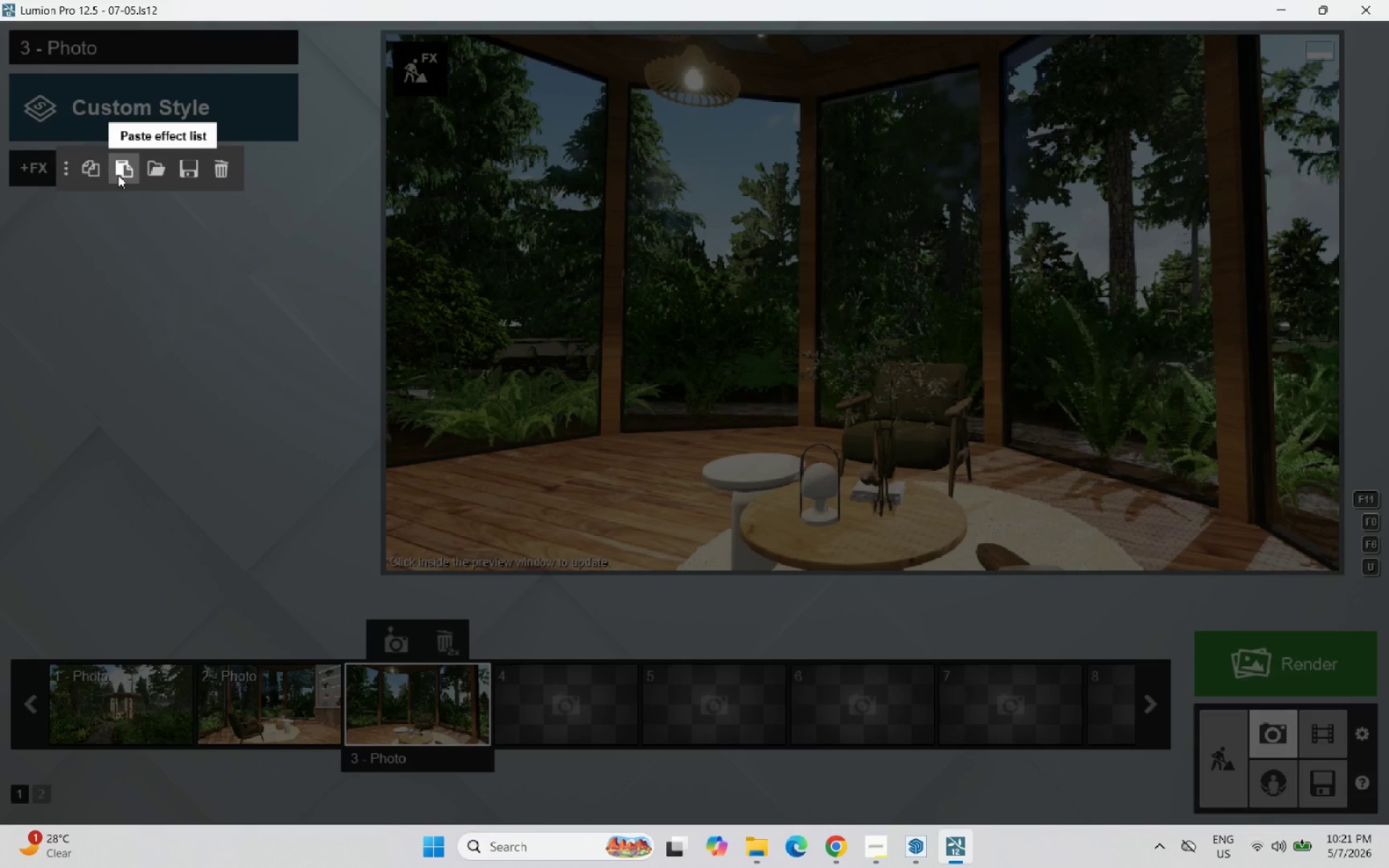 
left_click([118, 175])
 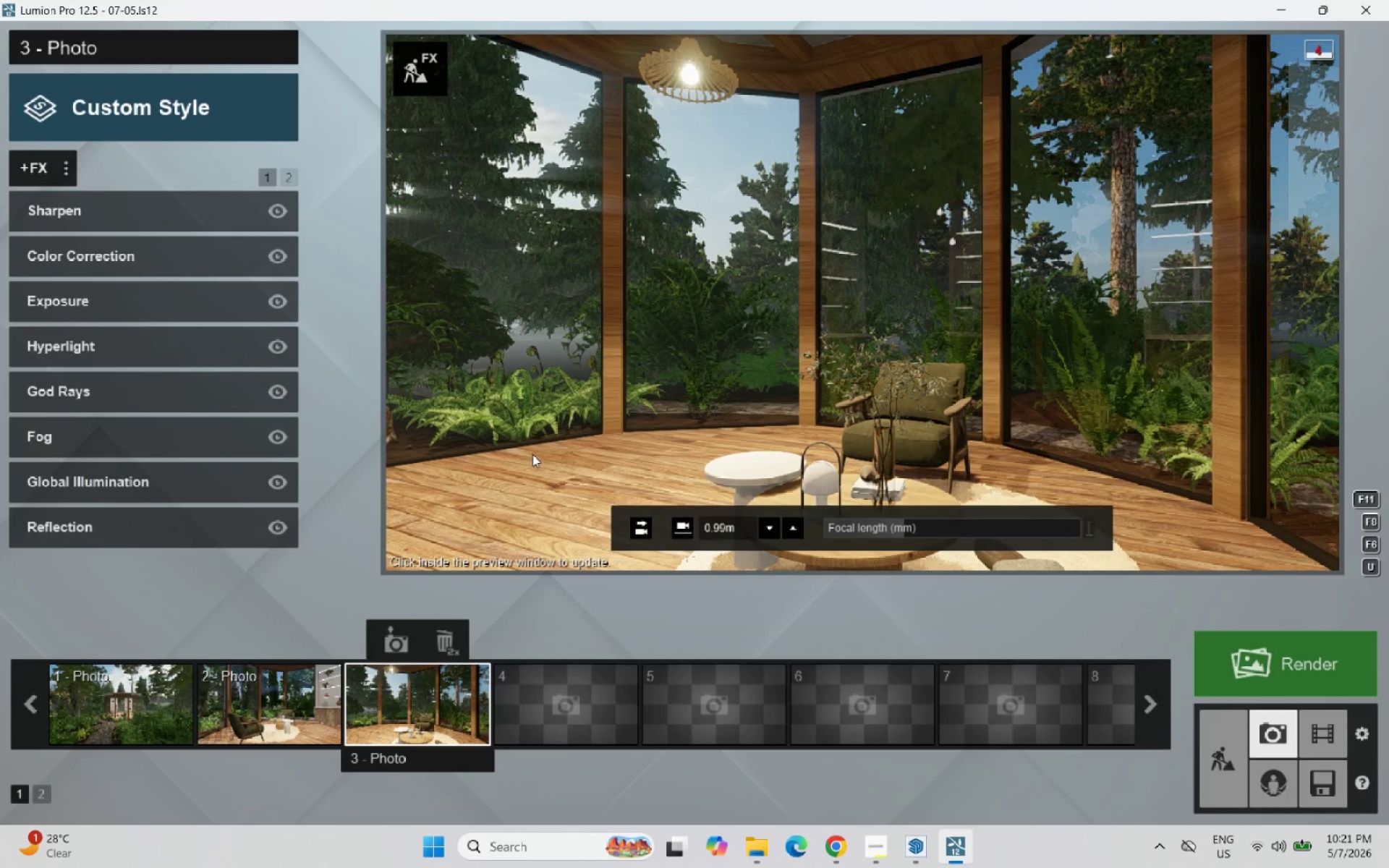 
wait(5.32)
 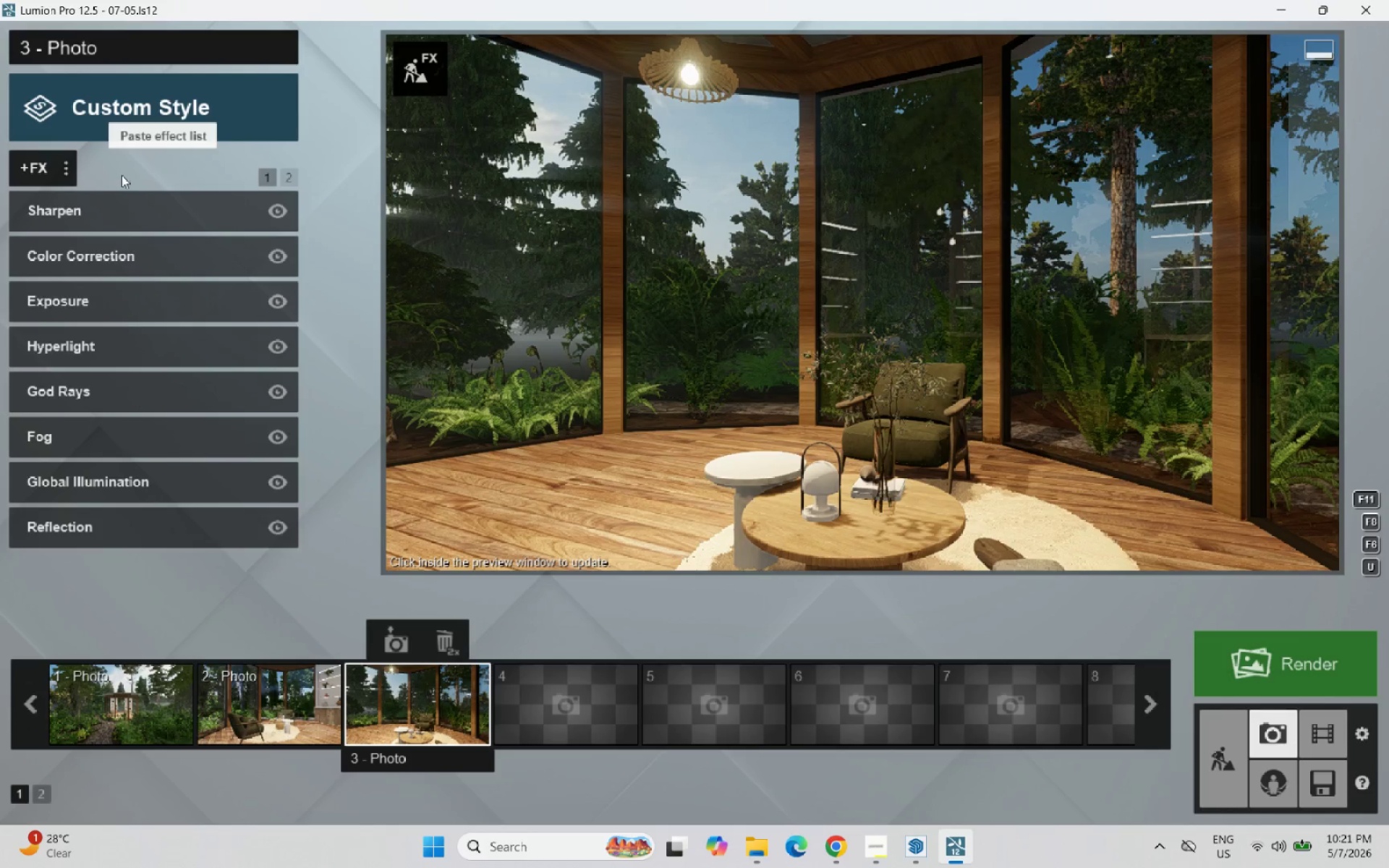 
mouse_move([234, 726])
 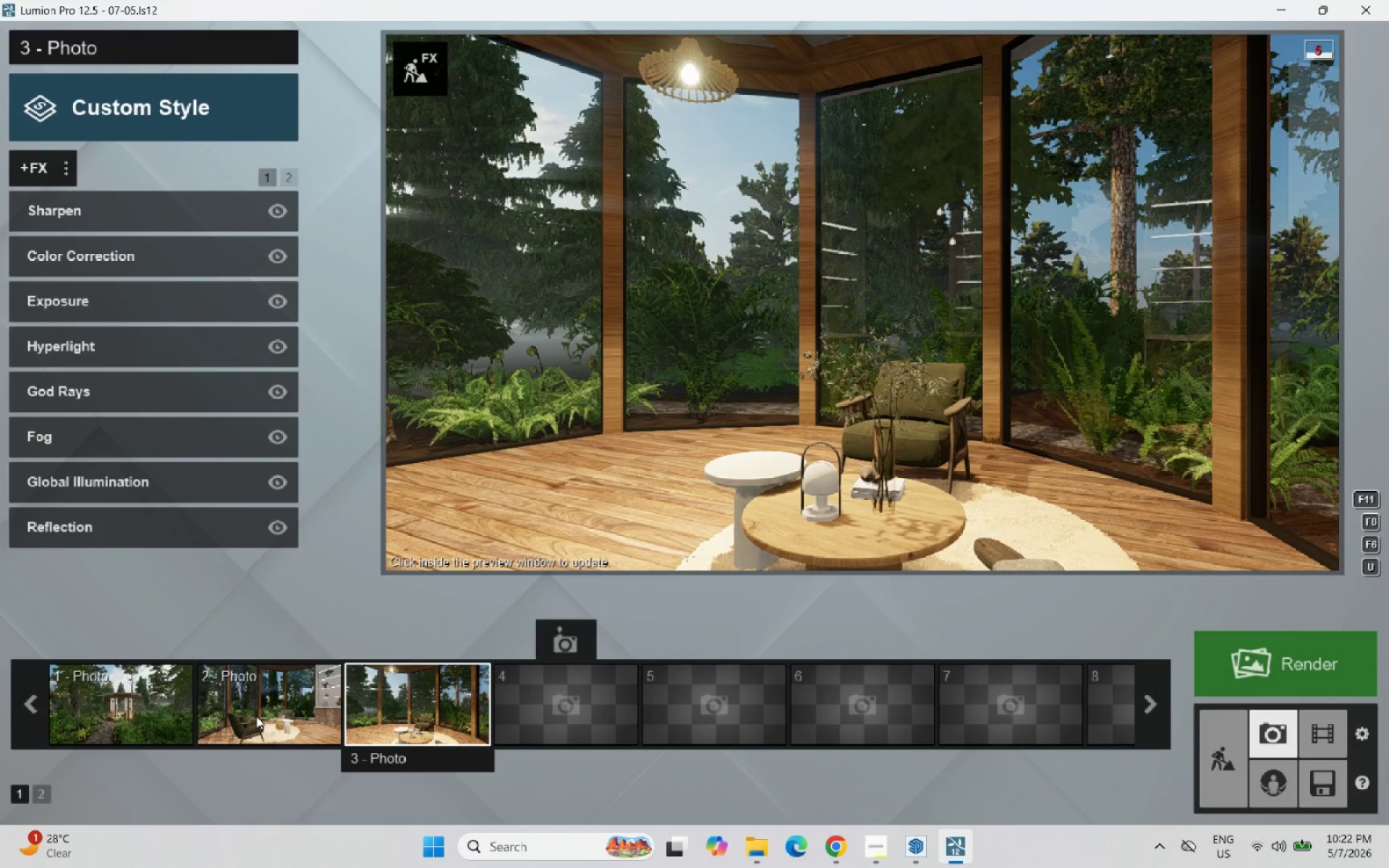 
left_click([245, 713])
 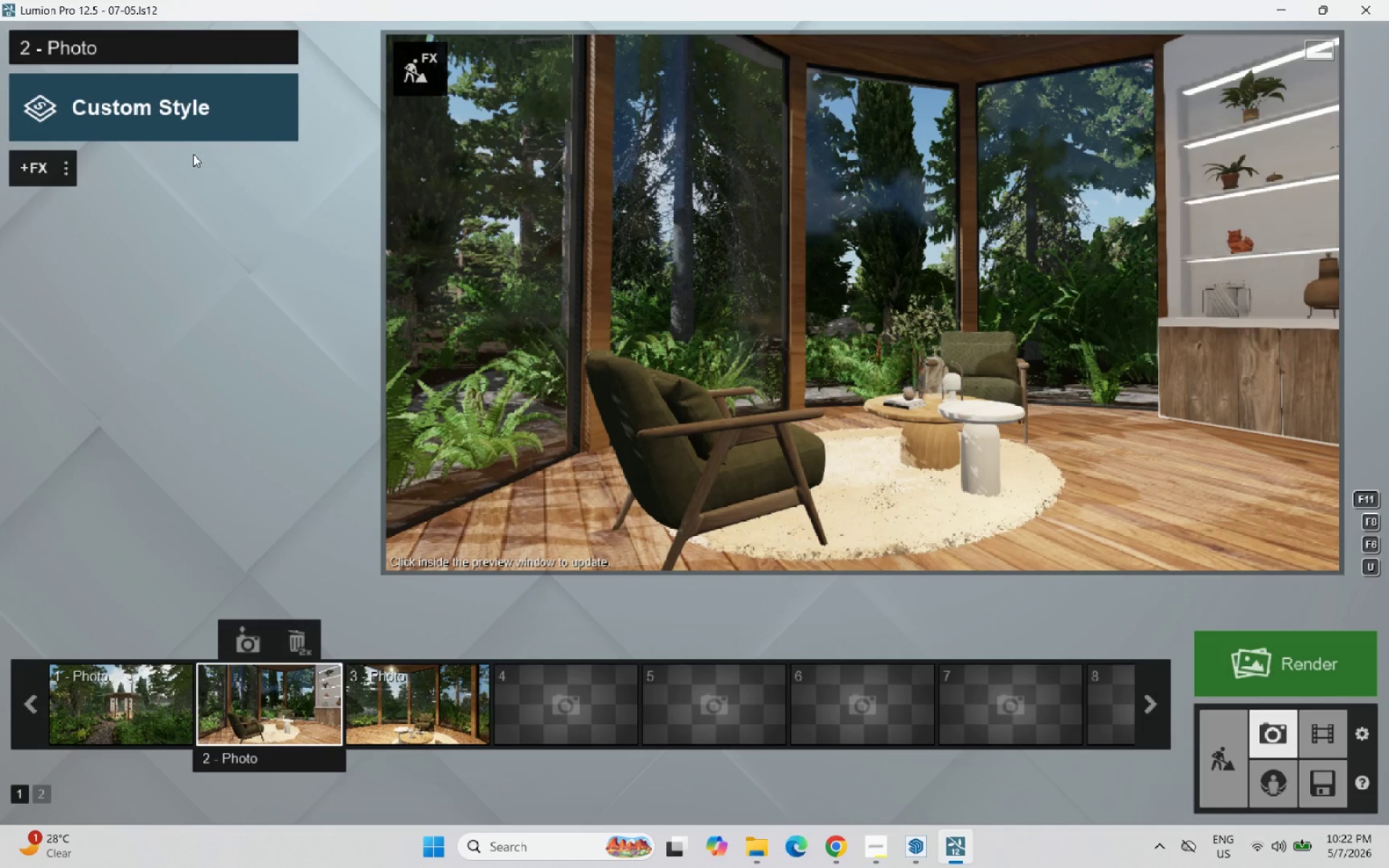 
left_click([71, 167])
 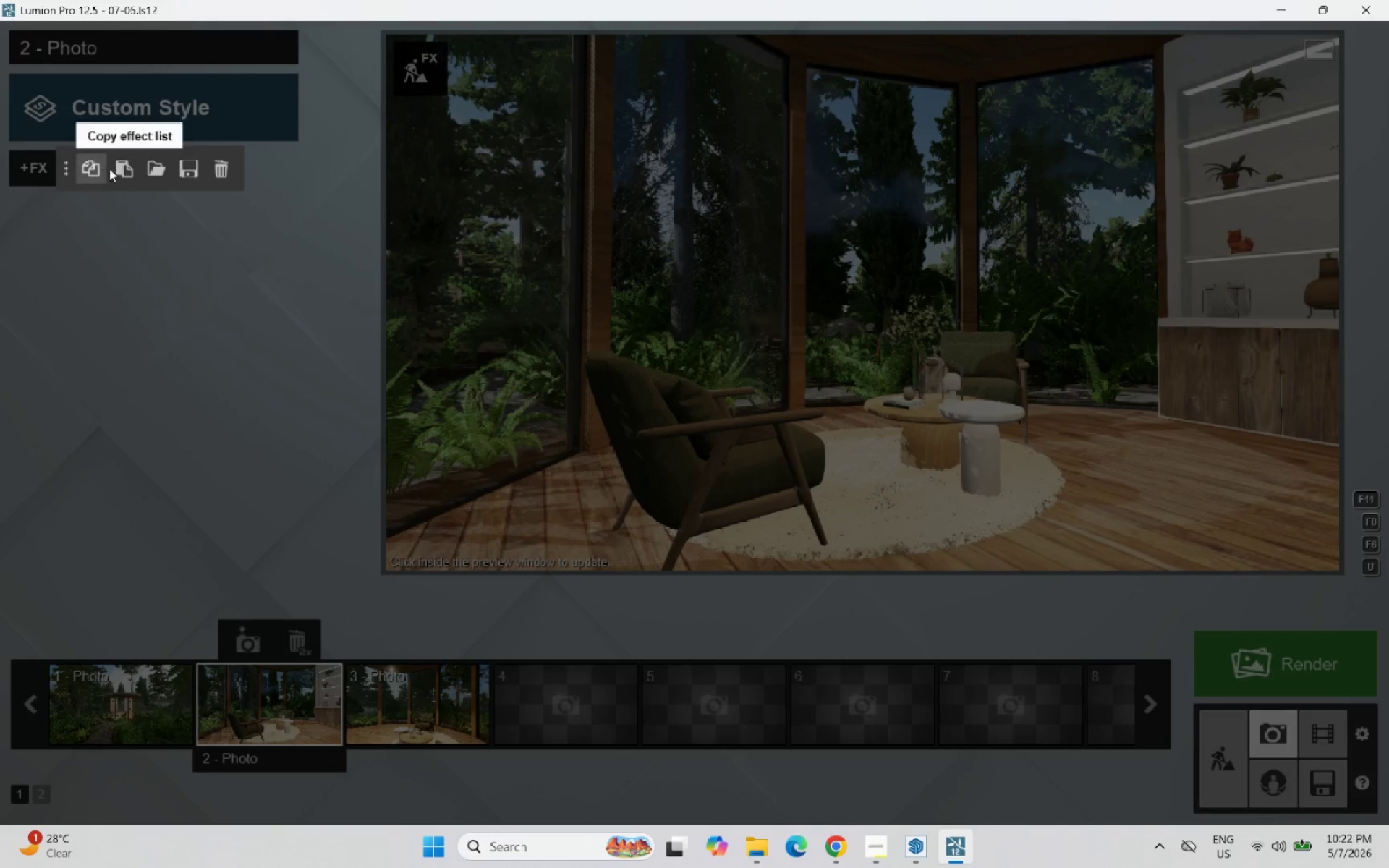 
left_click([127, 169])
 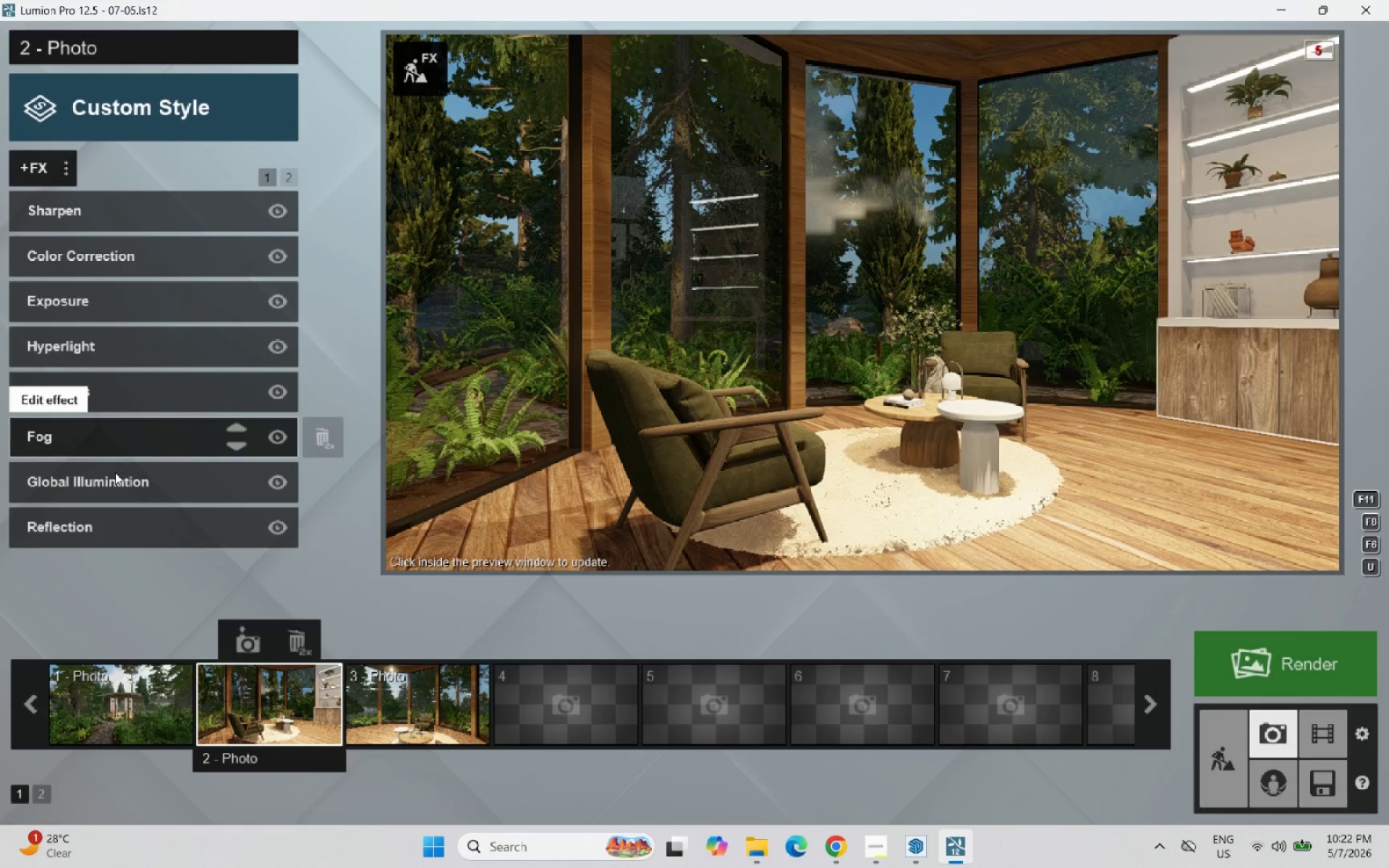 
wait(12.0)
 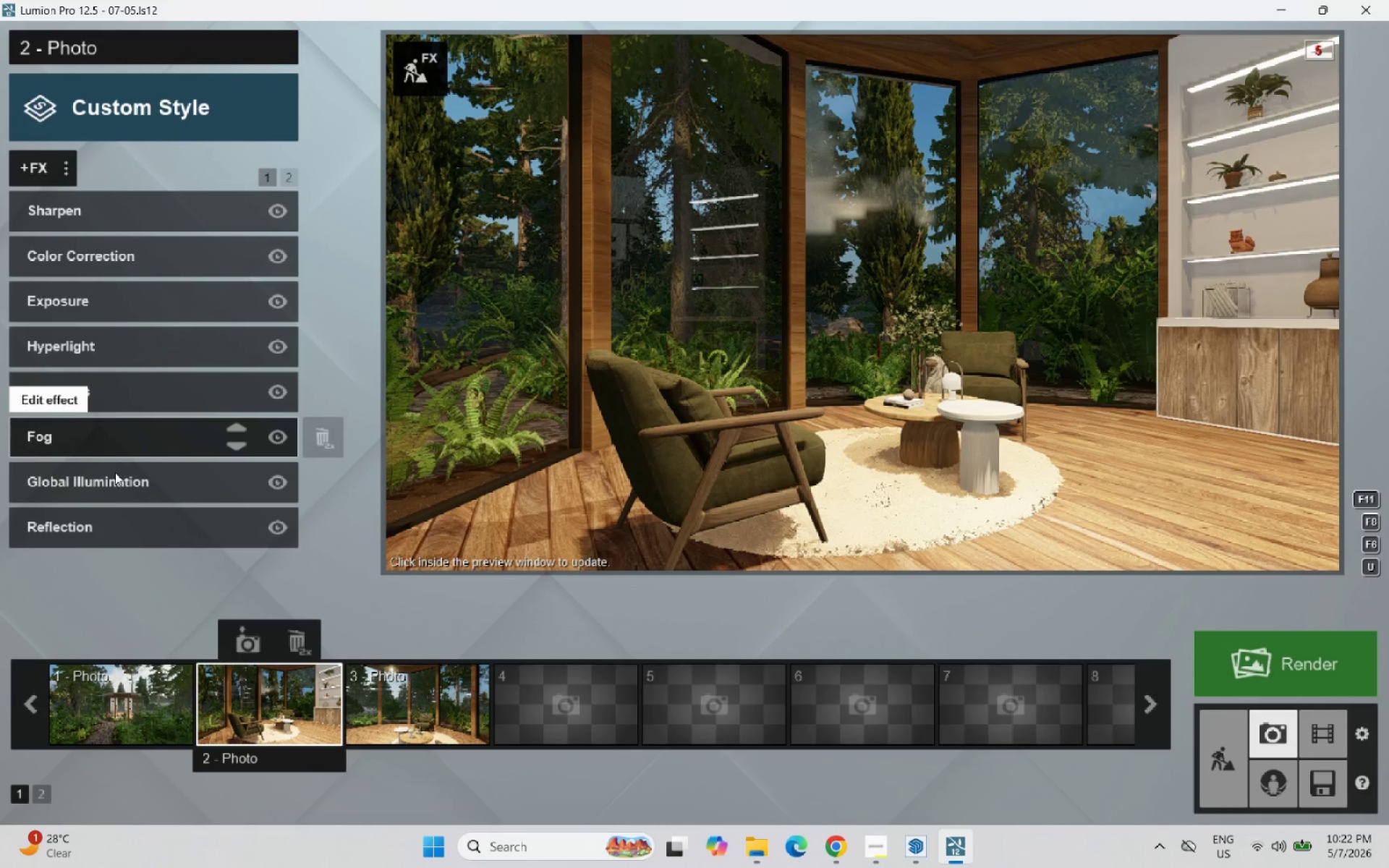 
left_click([294, 171])
 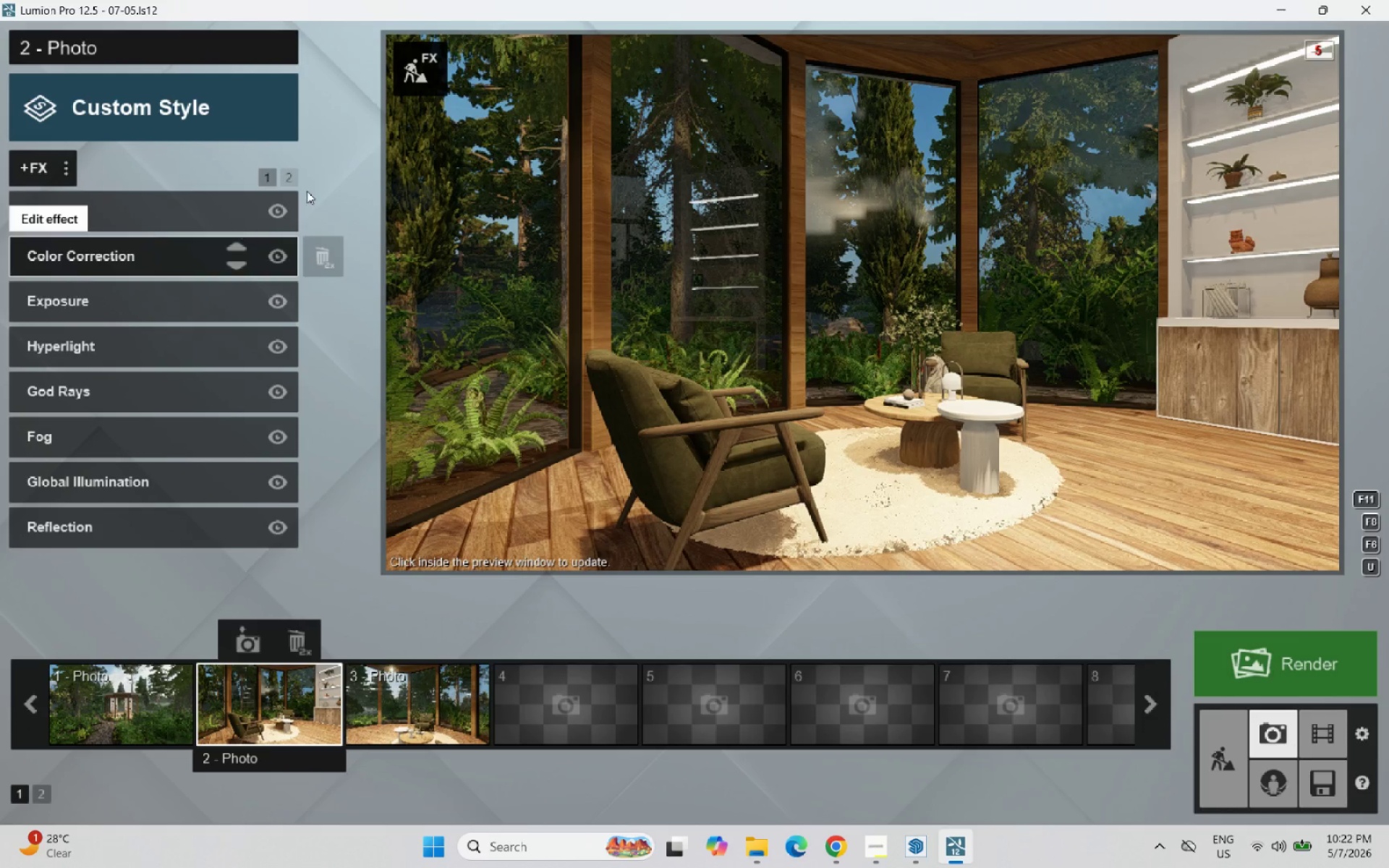 
left_click([290, 177])
 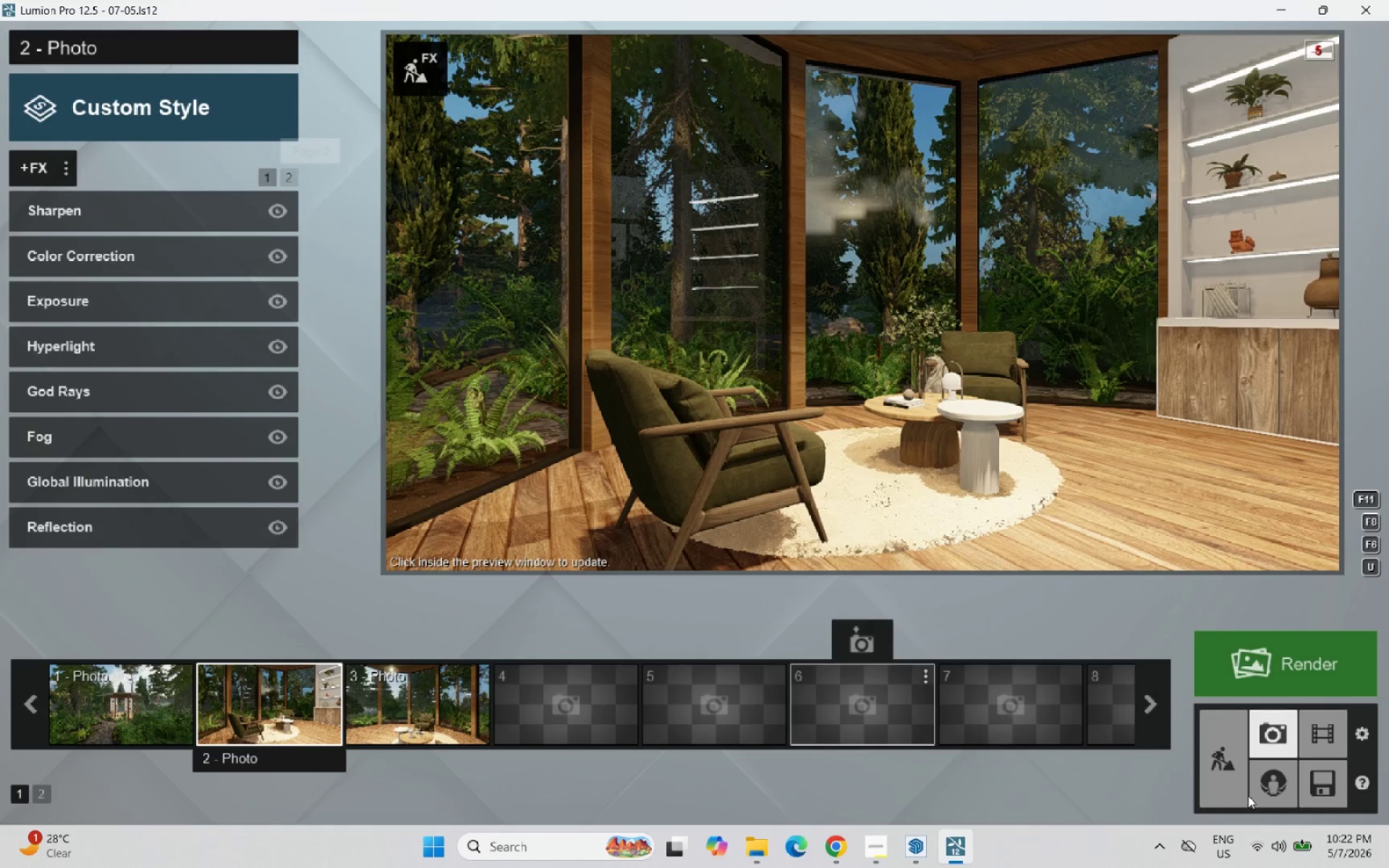 
left_click([870, 845])